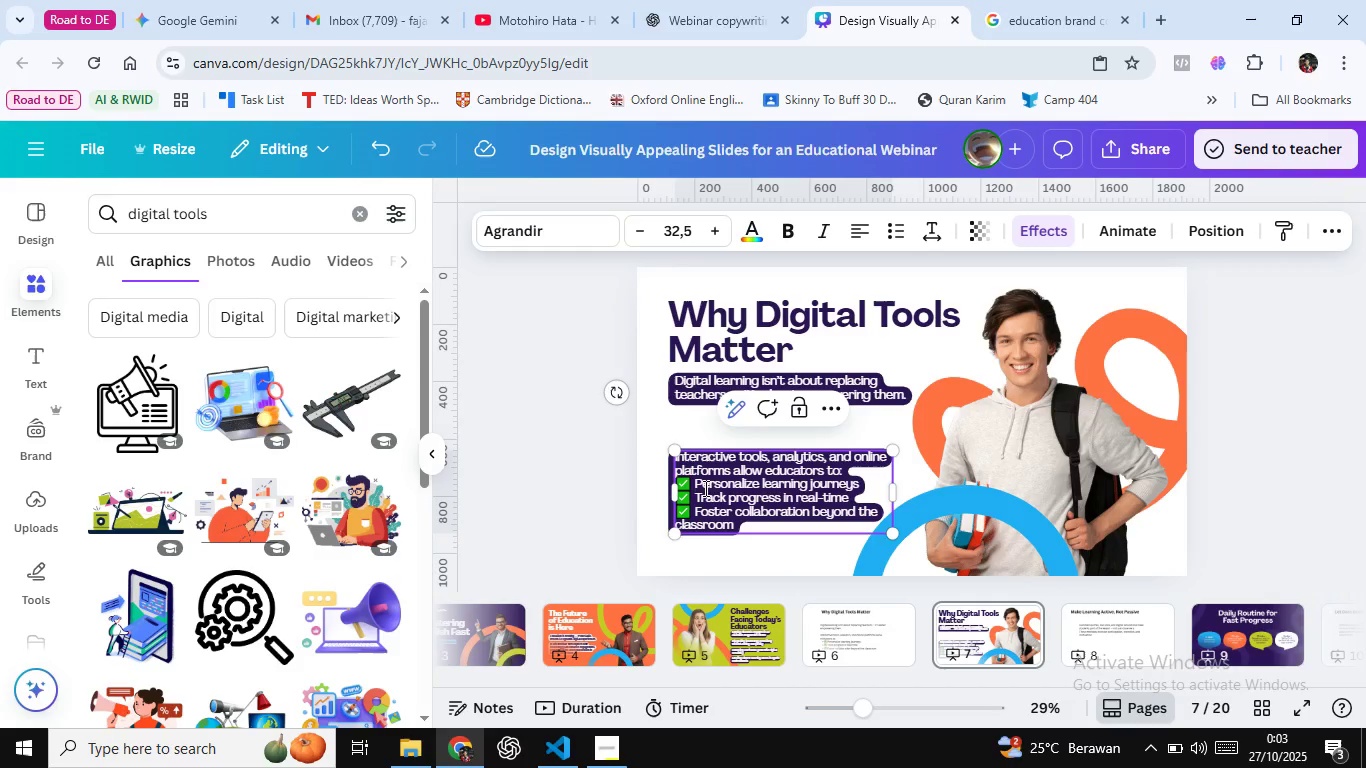 
left_click([697, 484])
 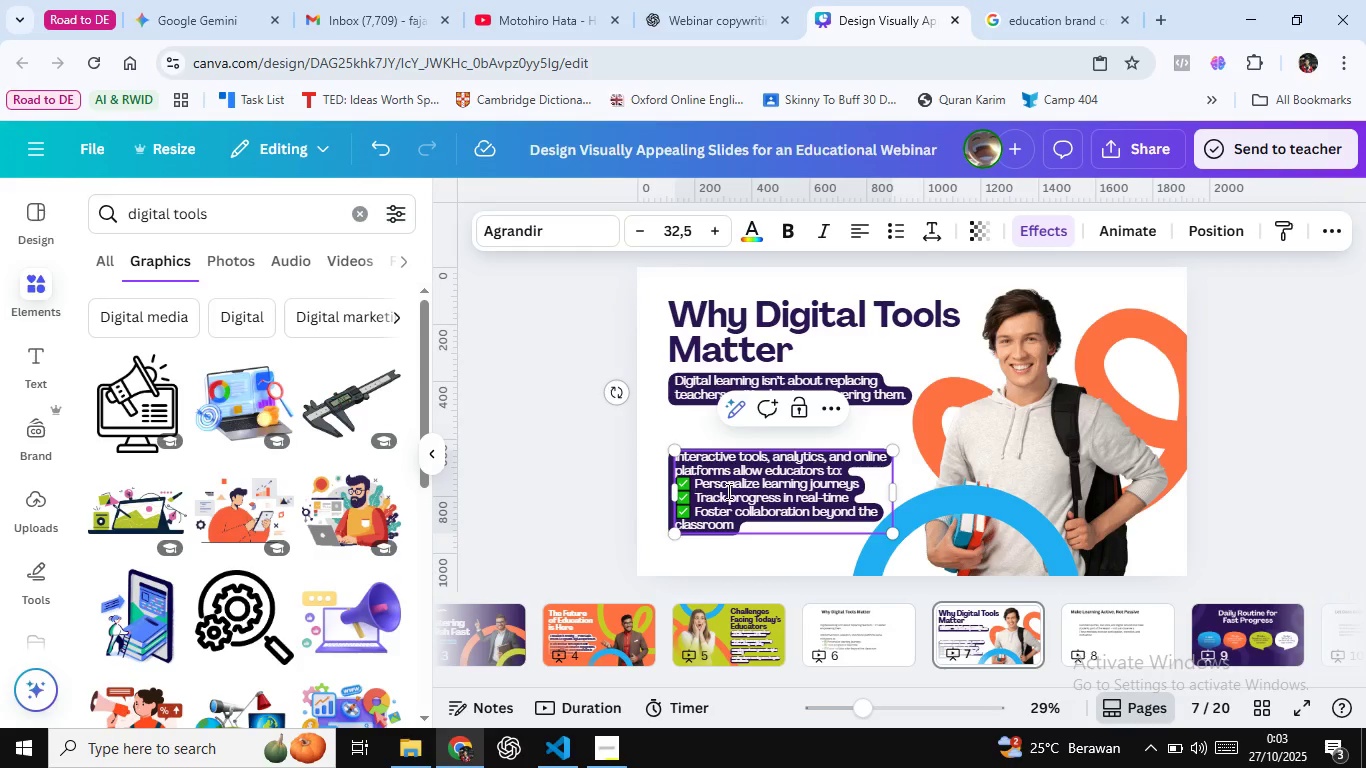 
key(Backspace)
 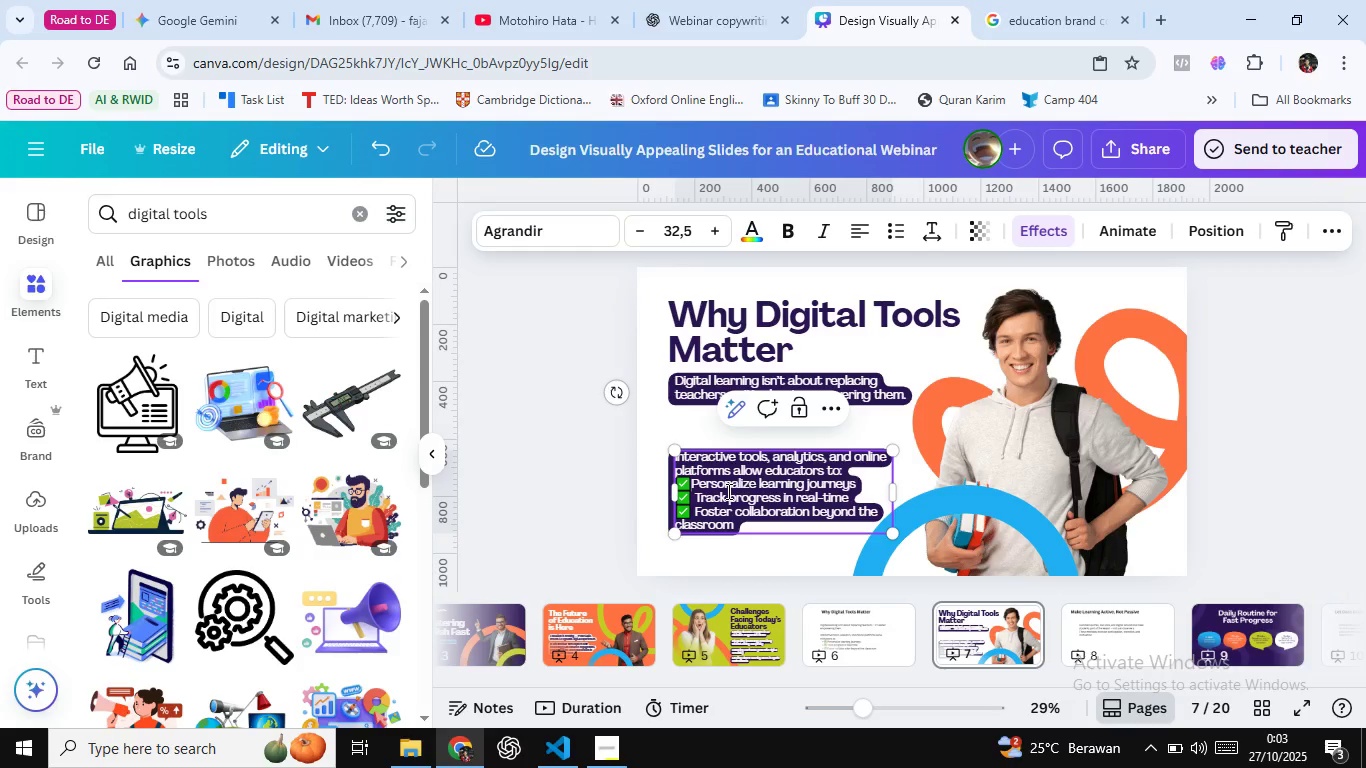 
key(Backspace)
 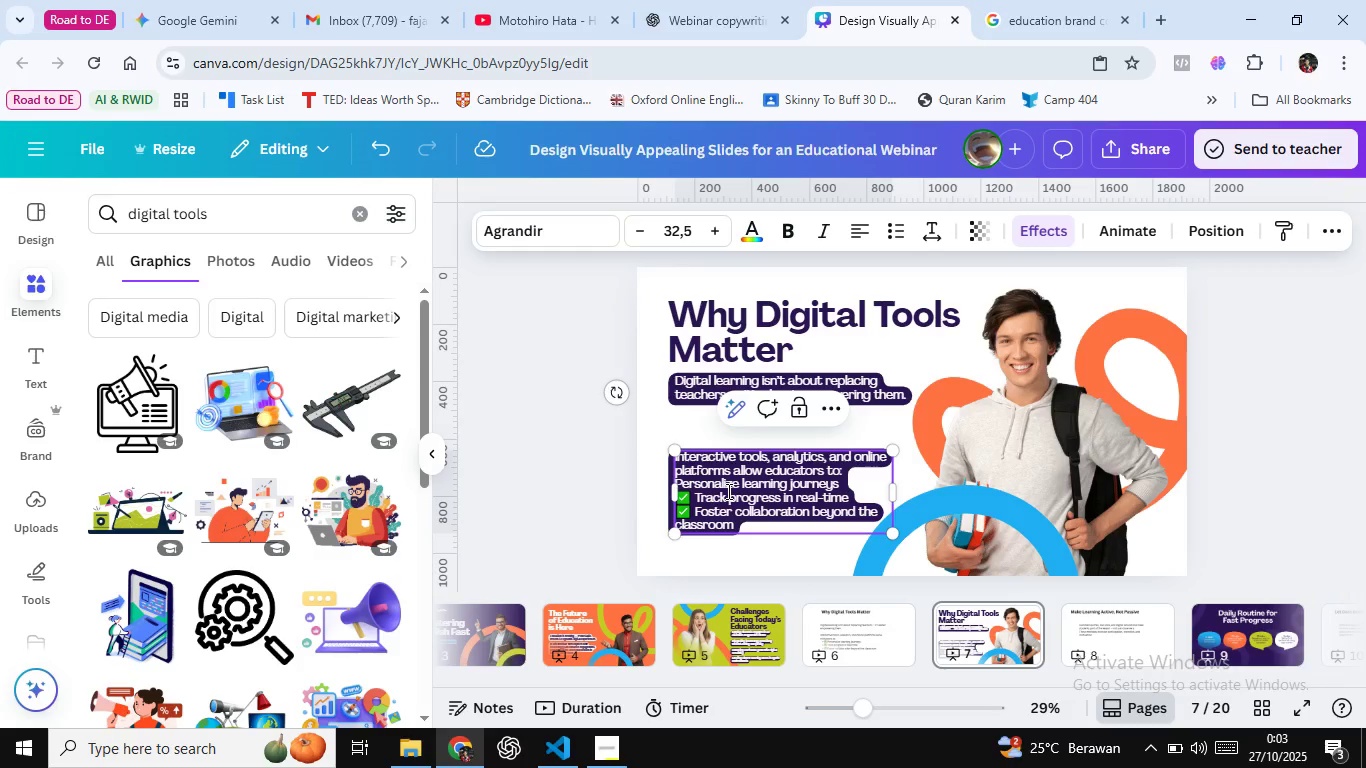 
key(Minus)
 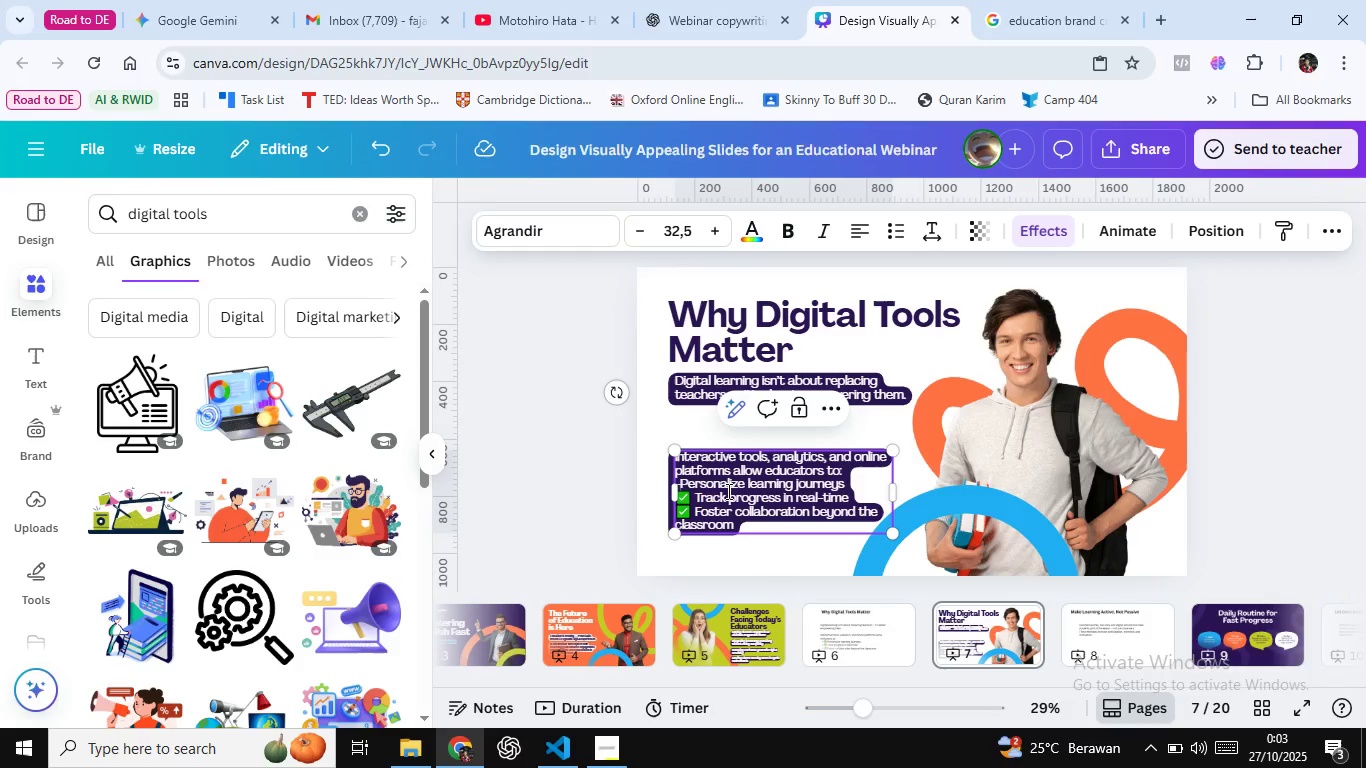 
key(Space)
 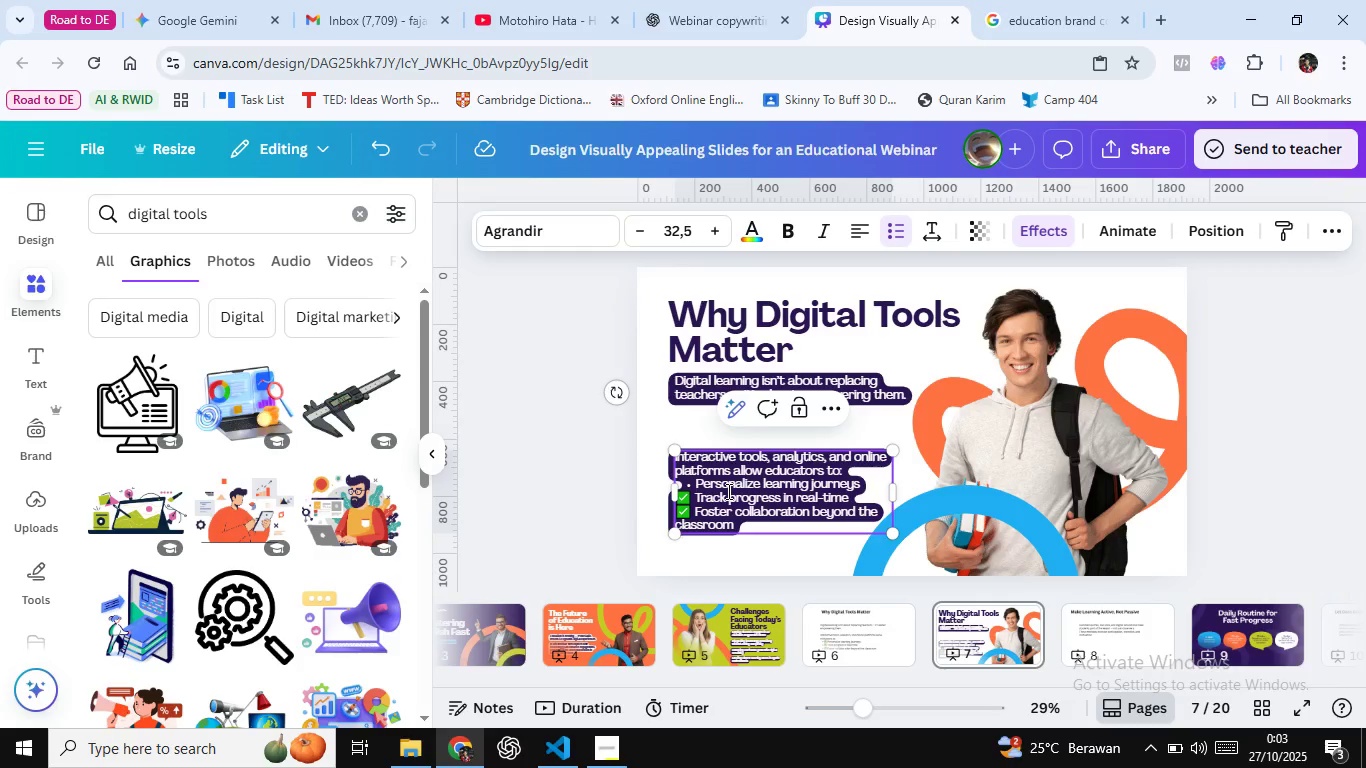 
key(ArrowDown)
 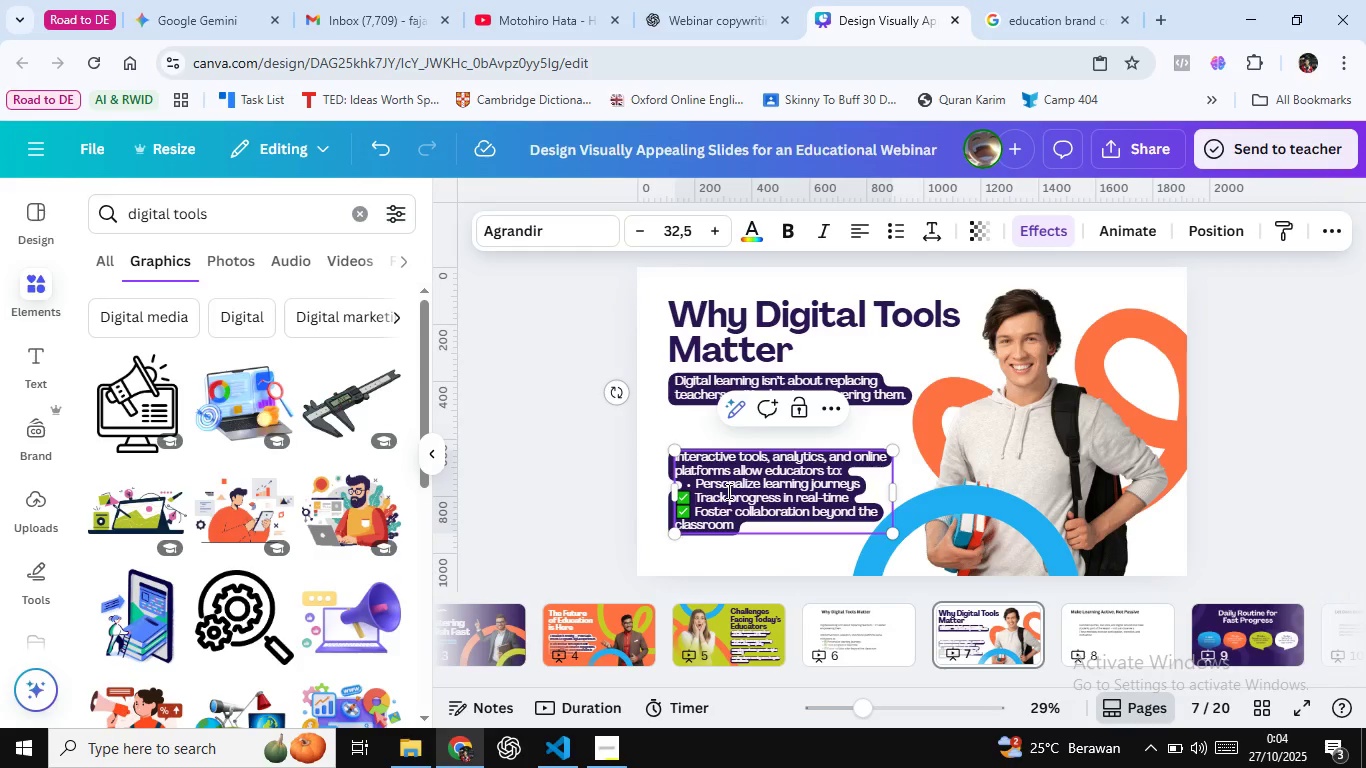 
key(Backspace)
 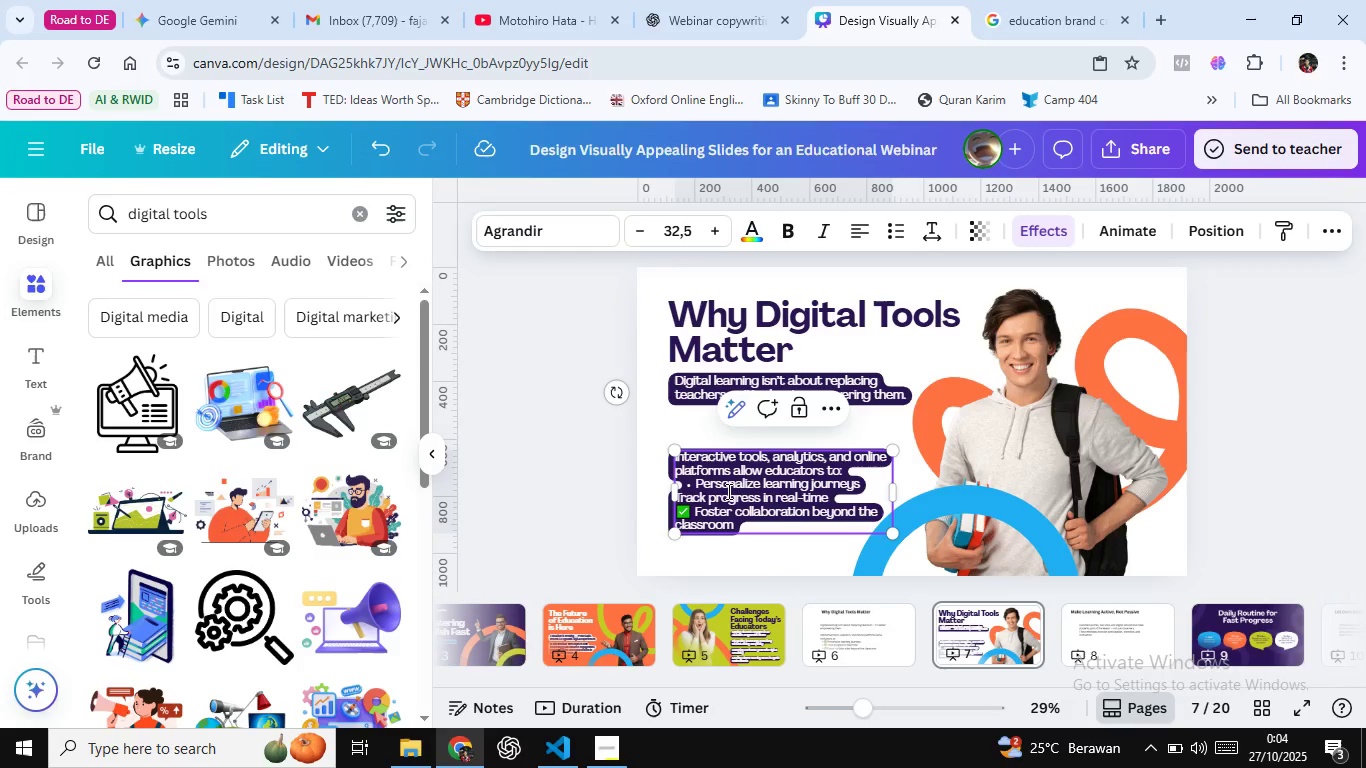 
key(Backspace)
 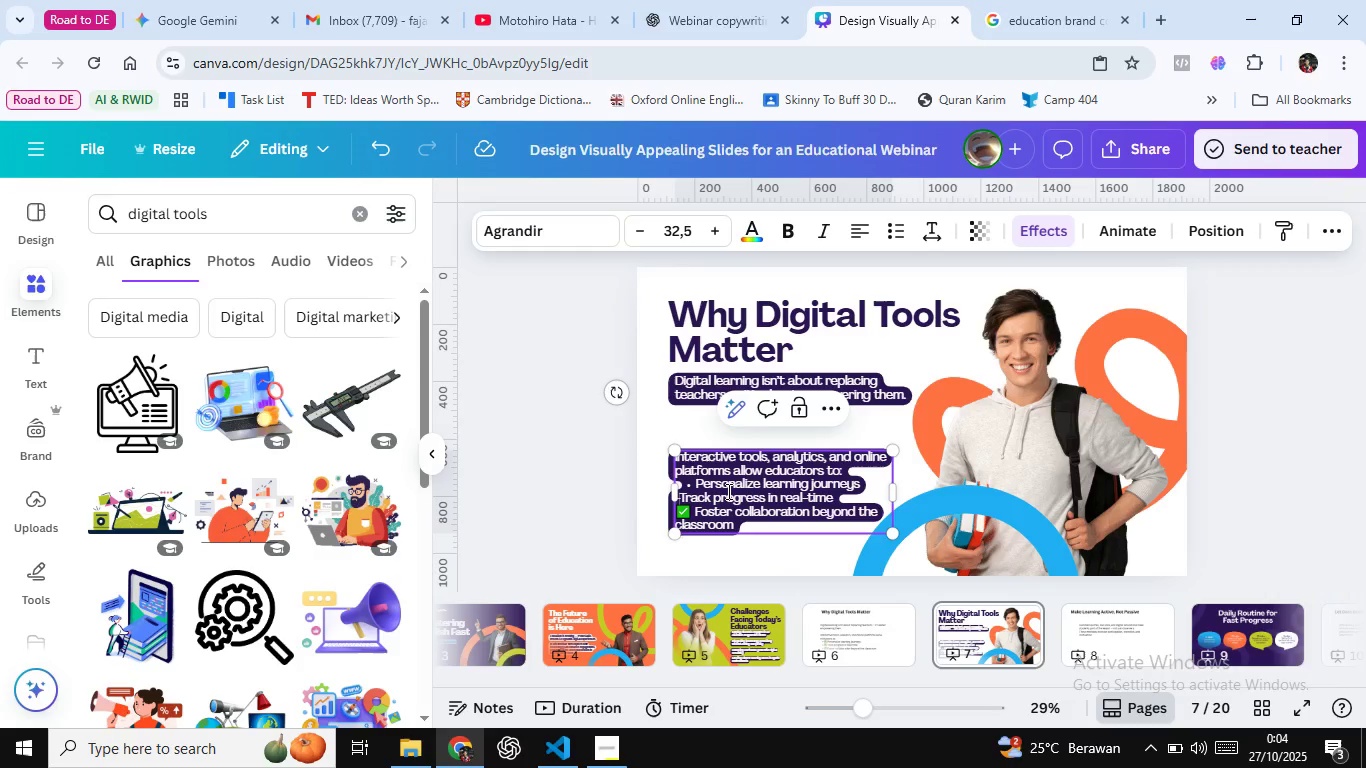 
key(Minus)
 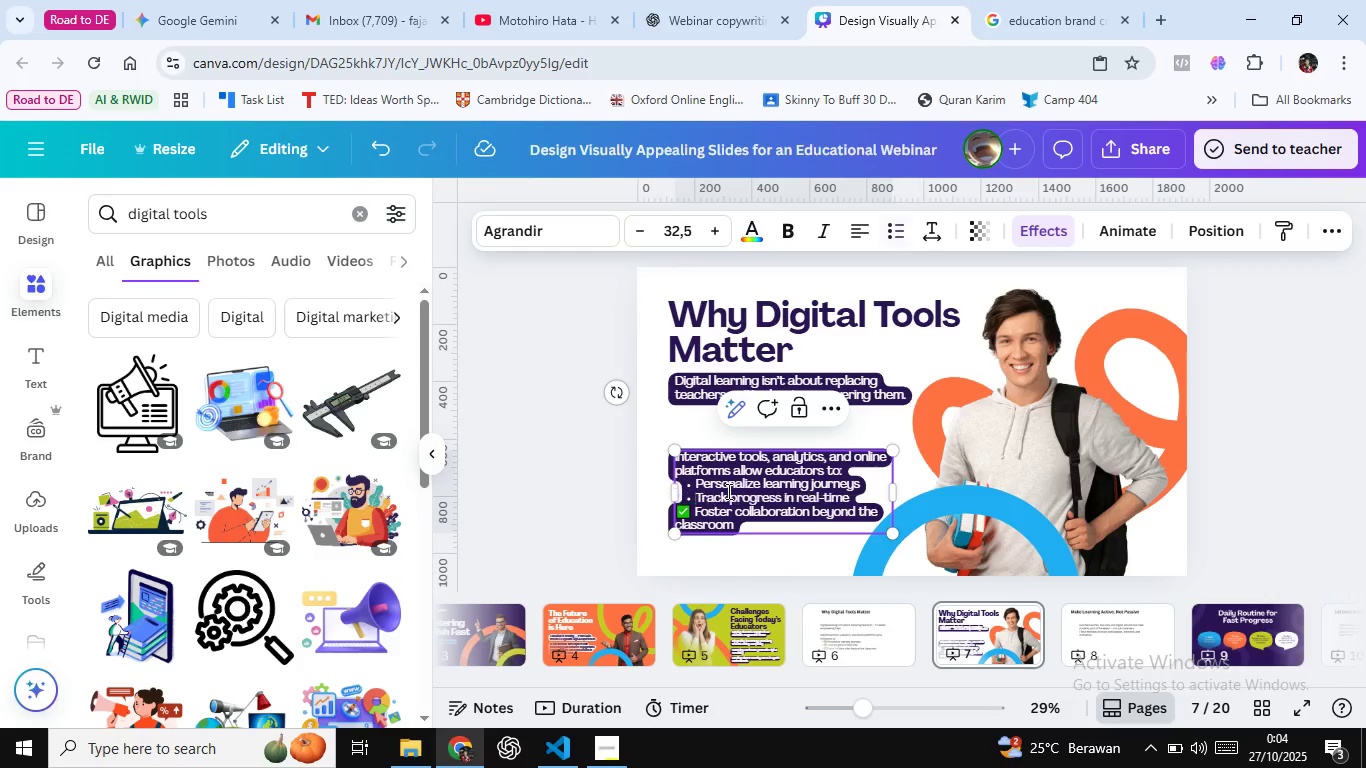 
key(Space)
 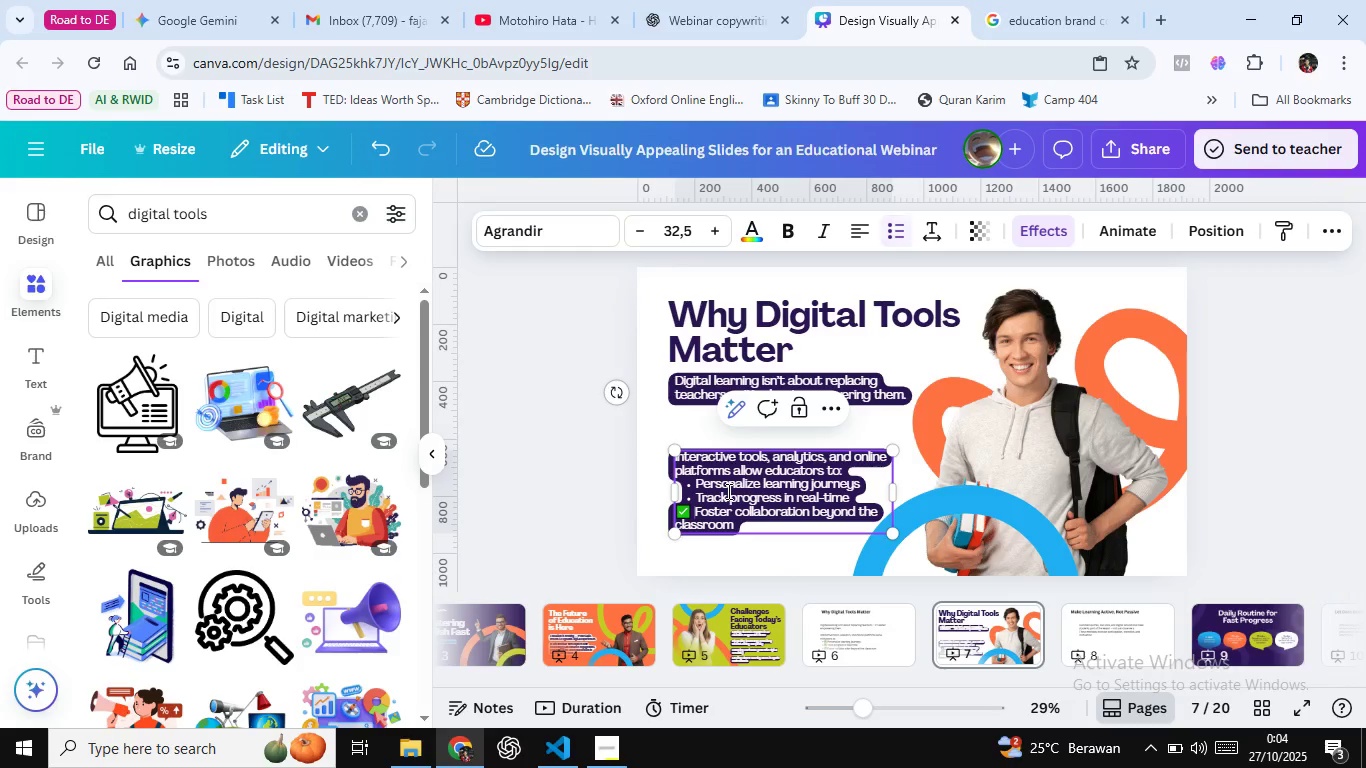 
key(ArrowDown)
 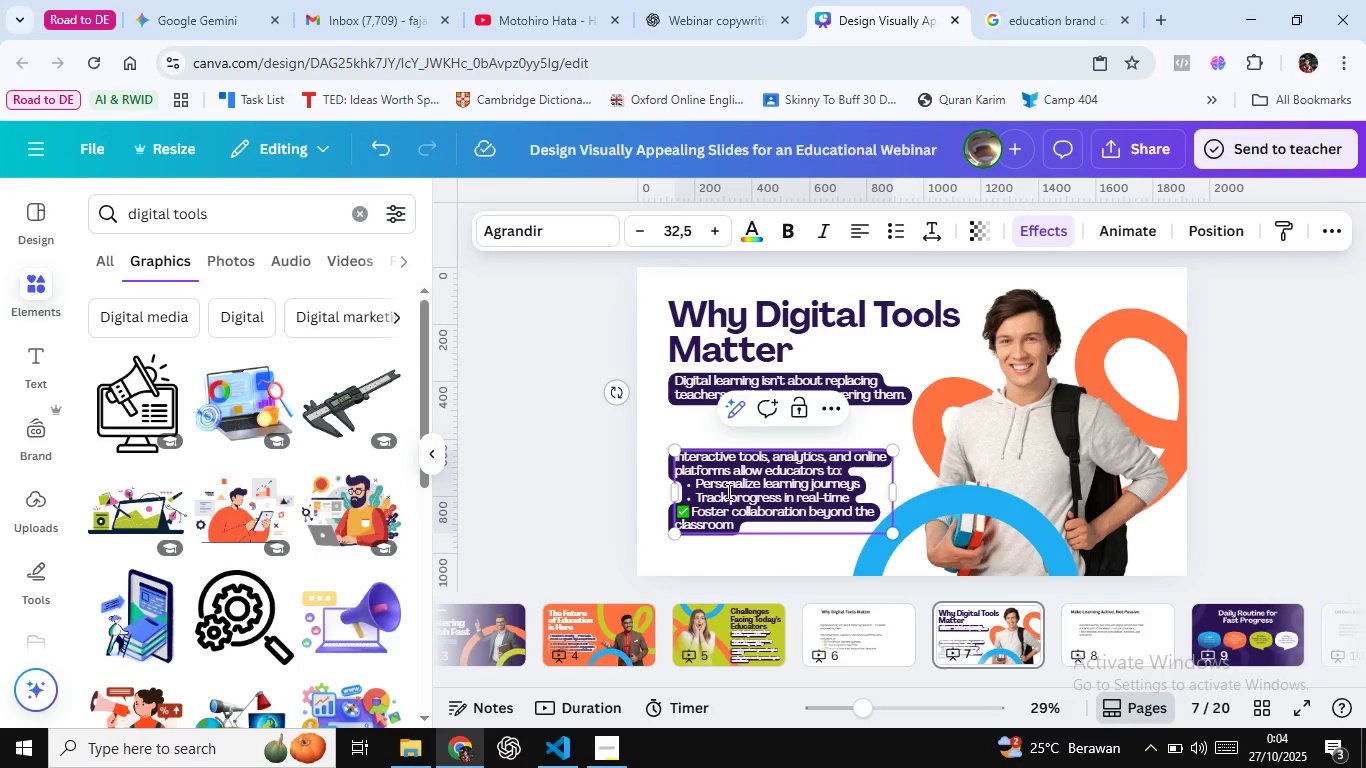 
key(Backspace)
 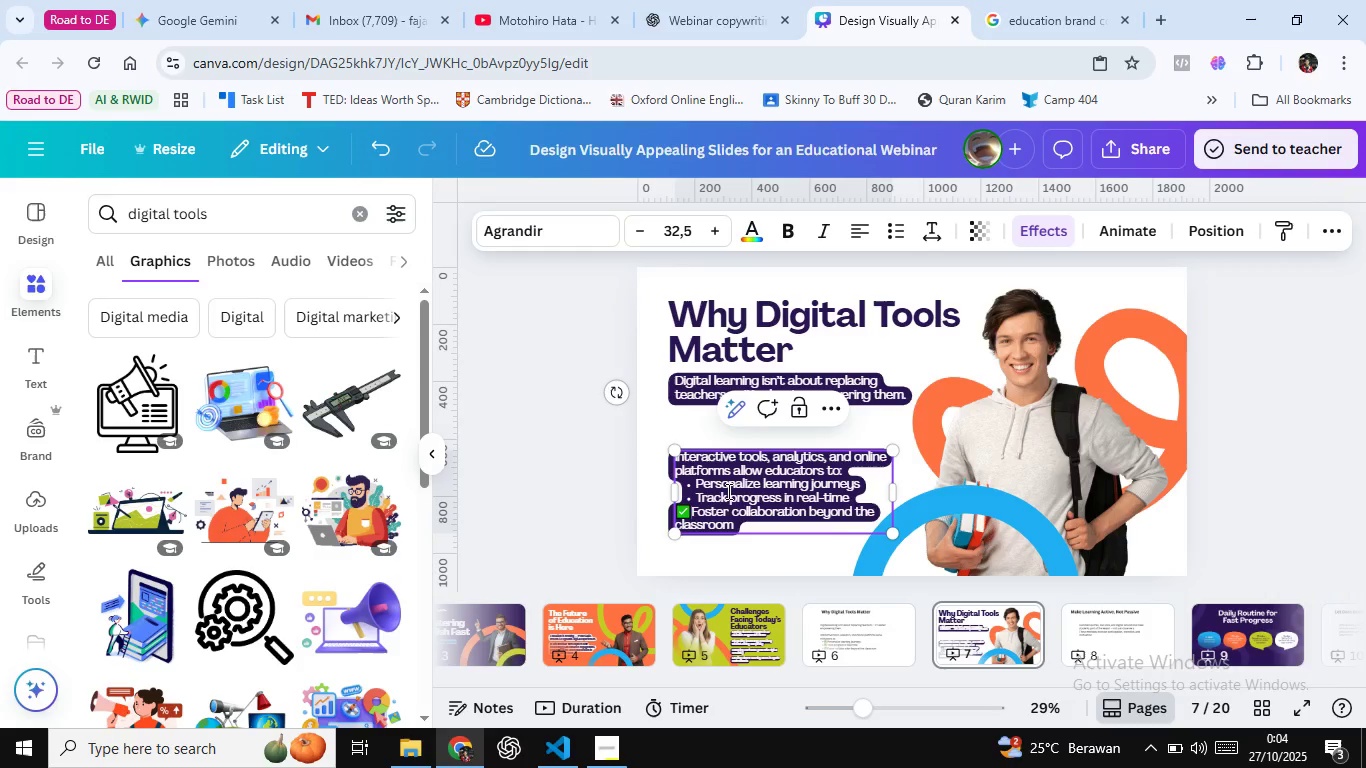 
key(Backspace)
 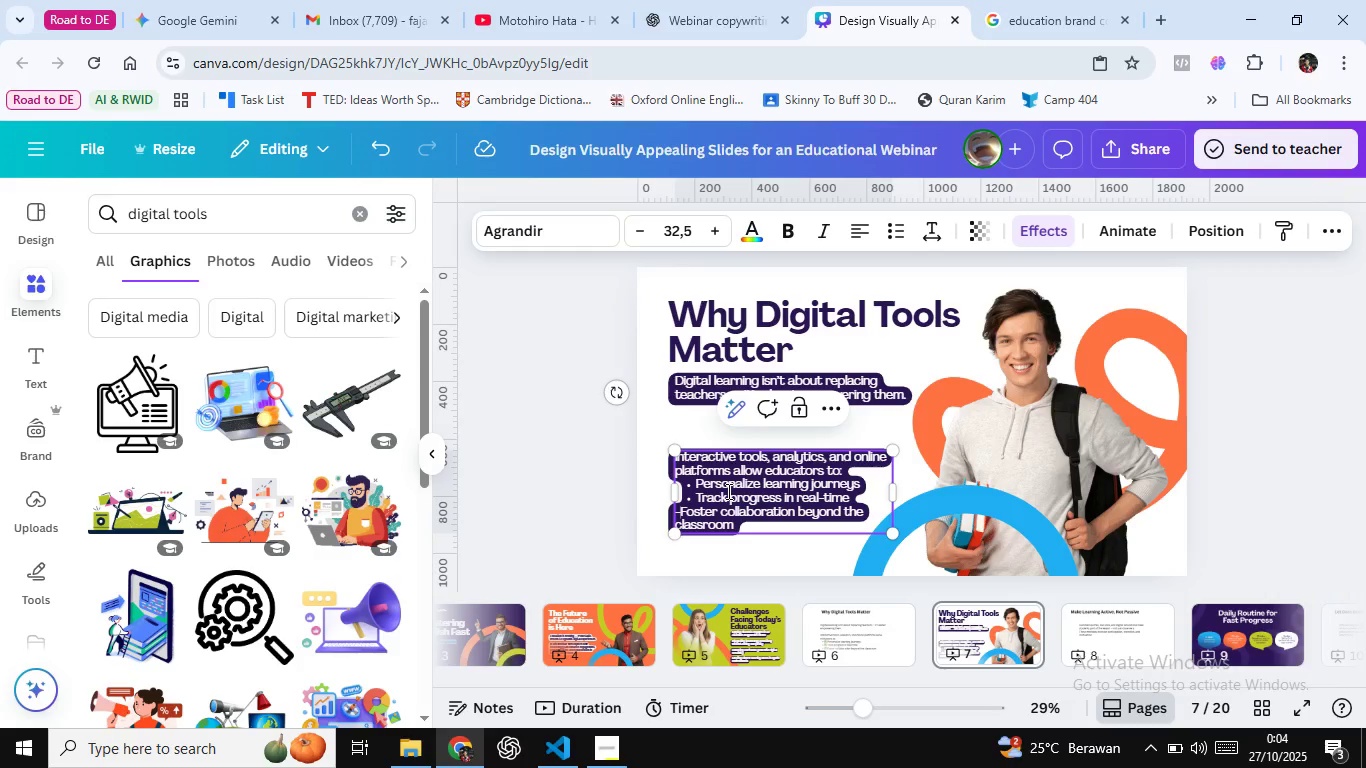 
key(Minus)
 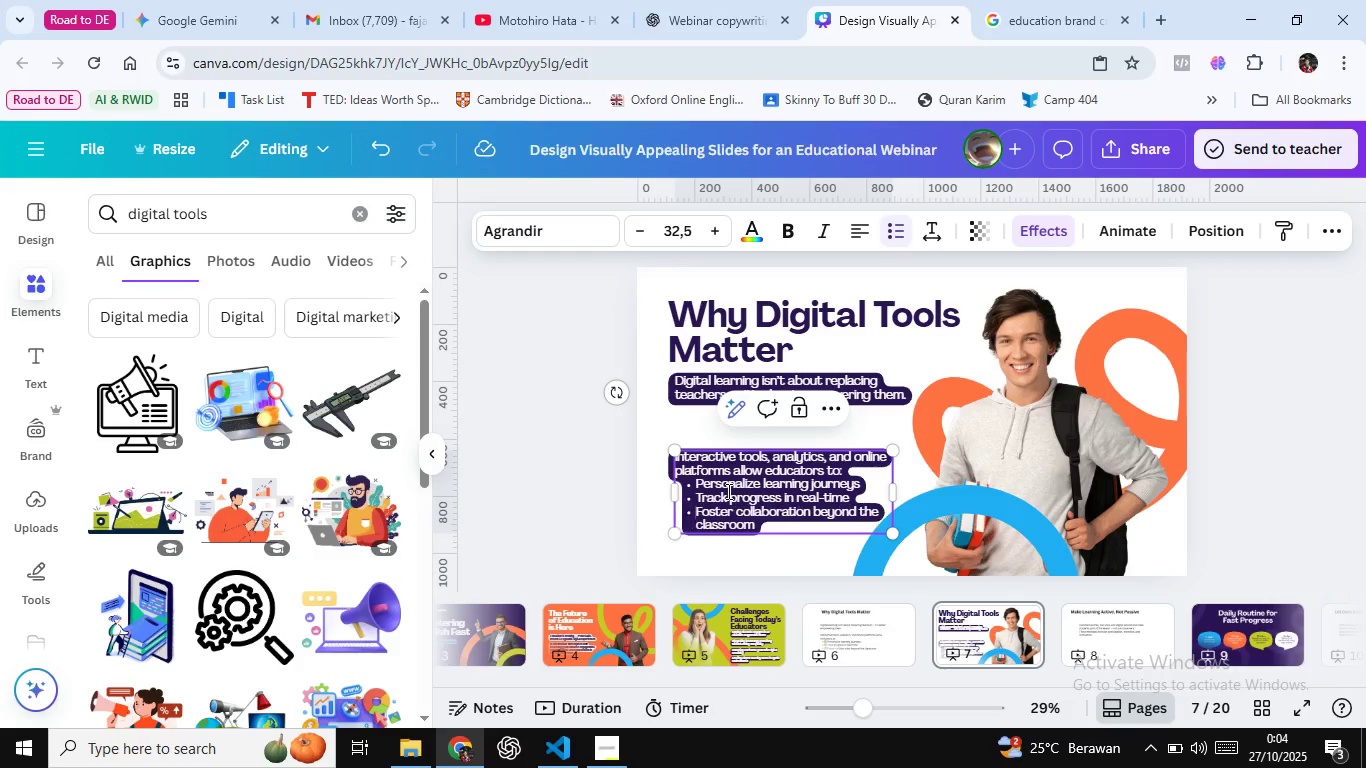 
key(Space)
 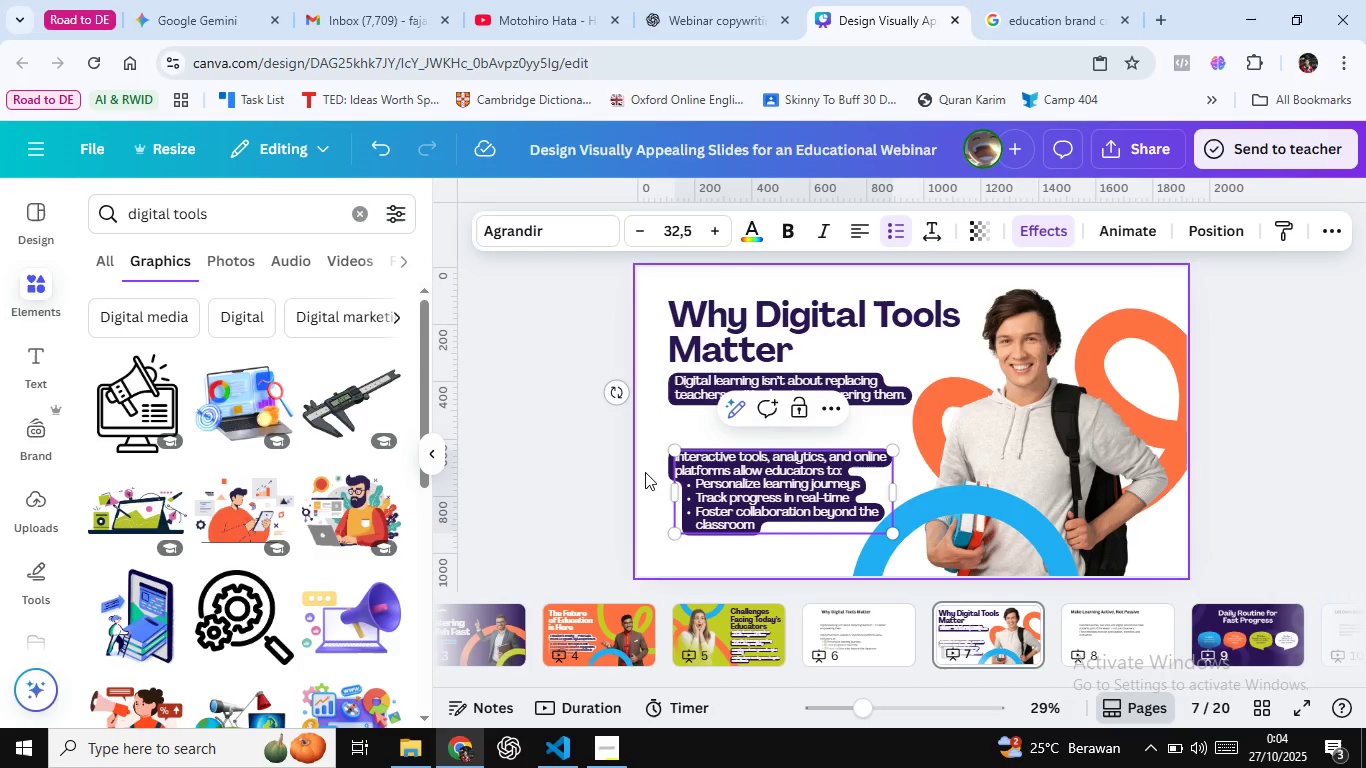 
left_click([618, 483])
 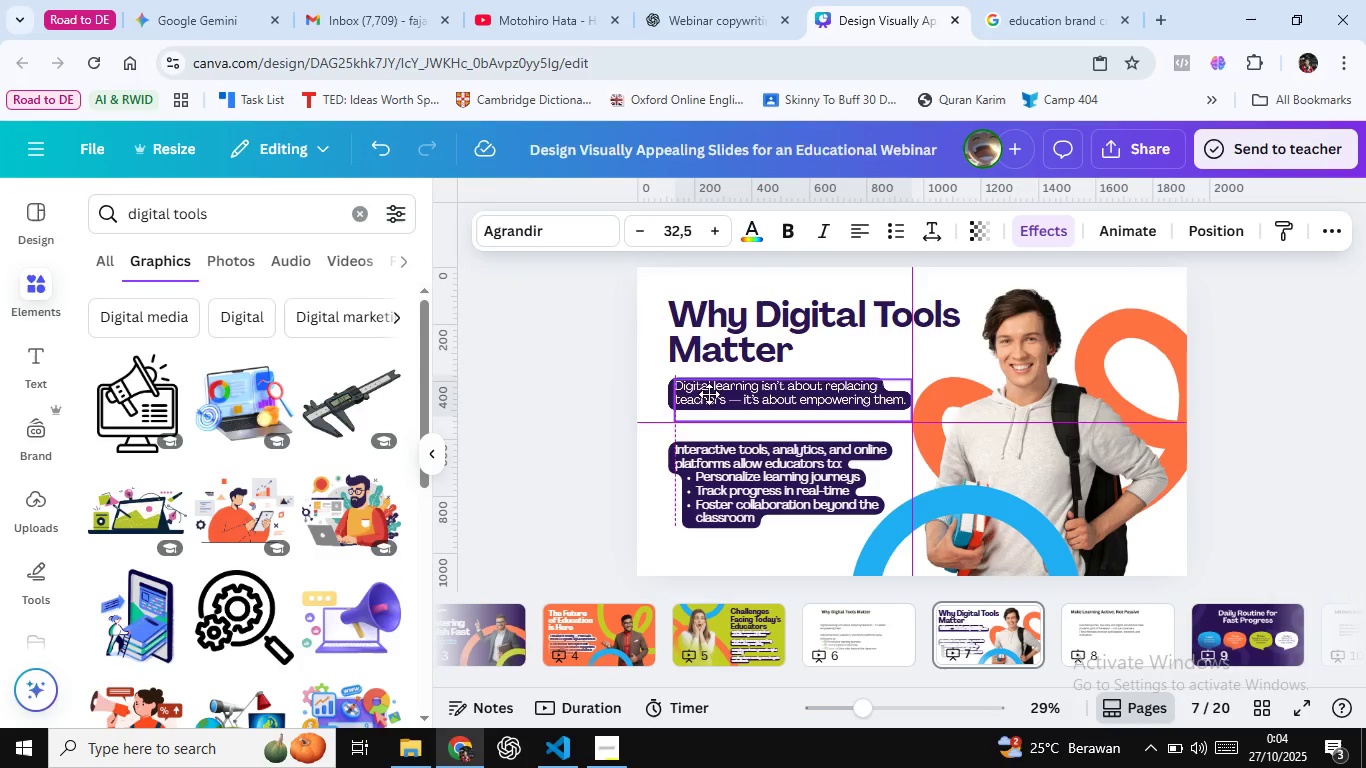 
wait(6.47)
 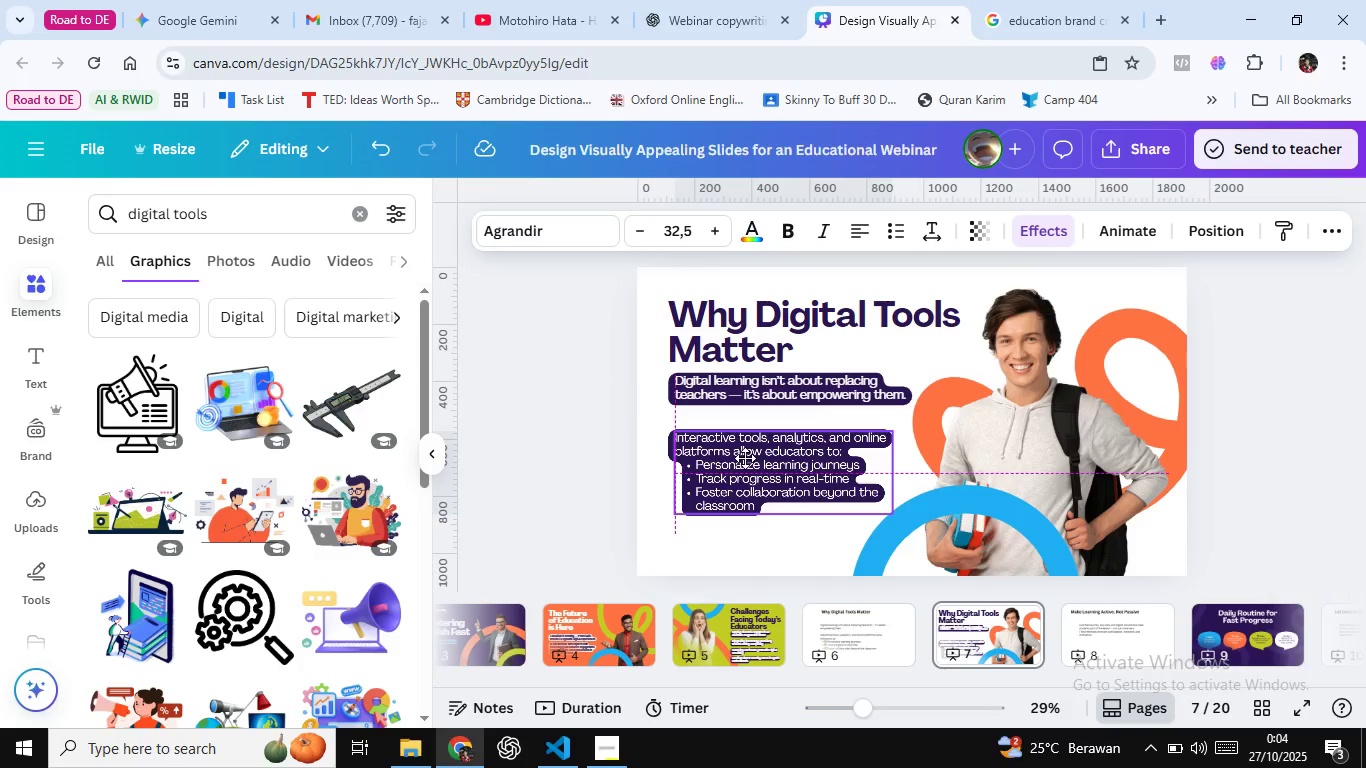 
left_click([596, 394])
 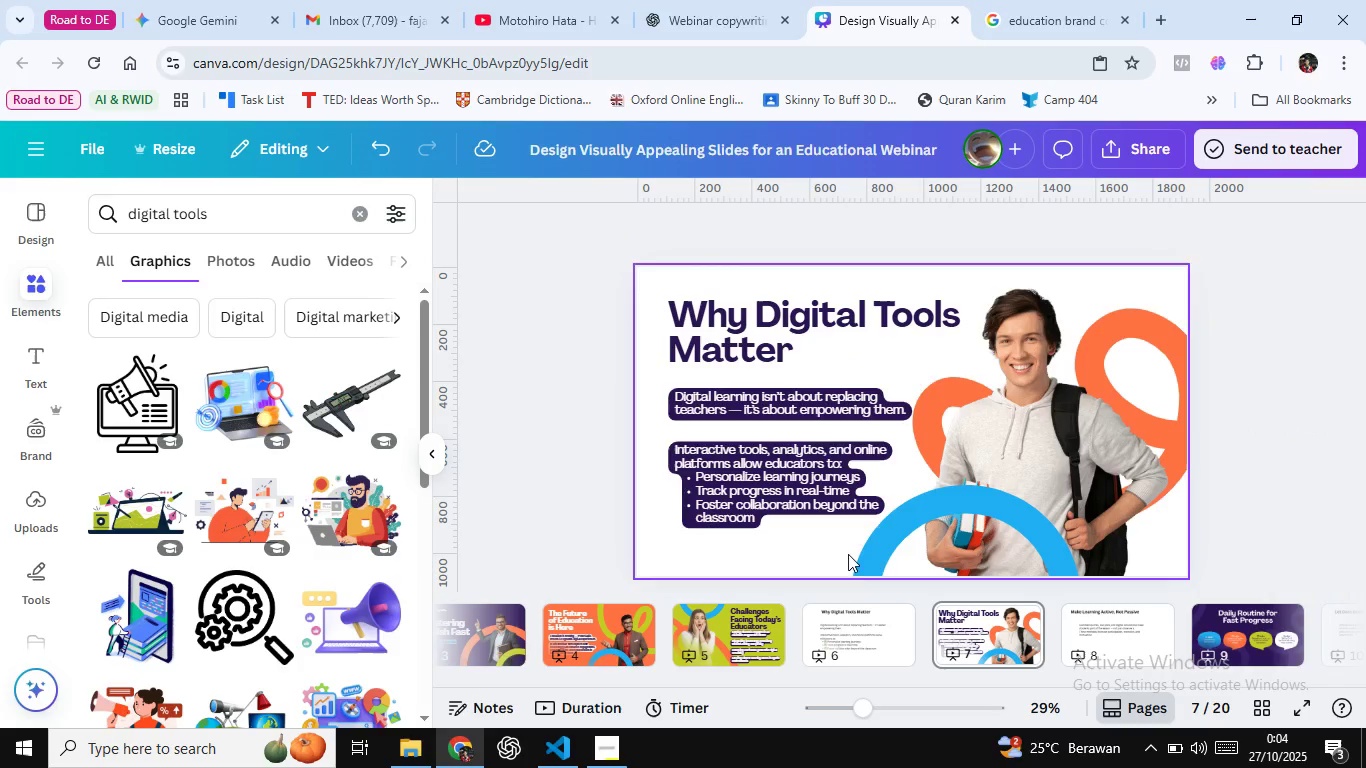 
left_click([838, 632])
 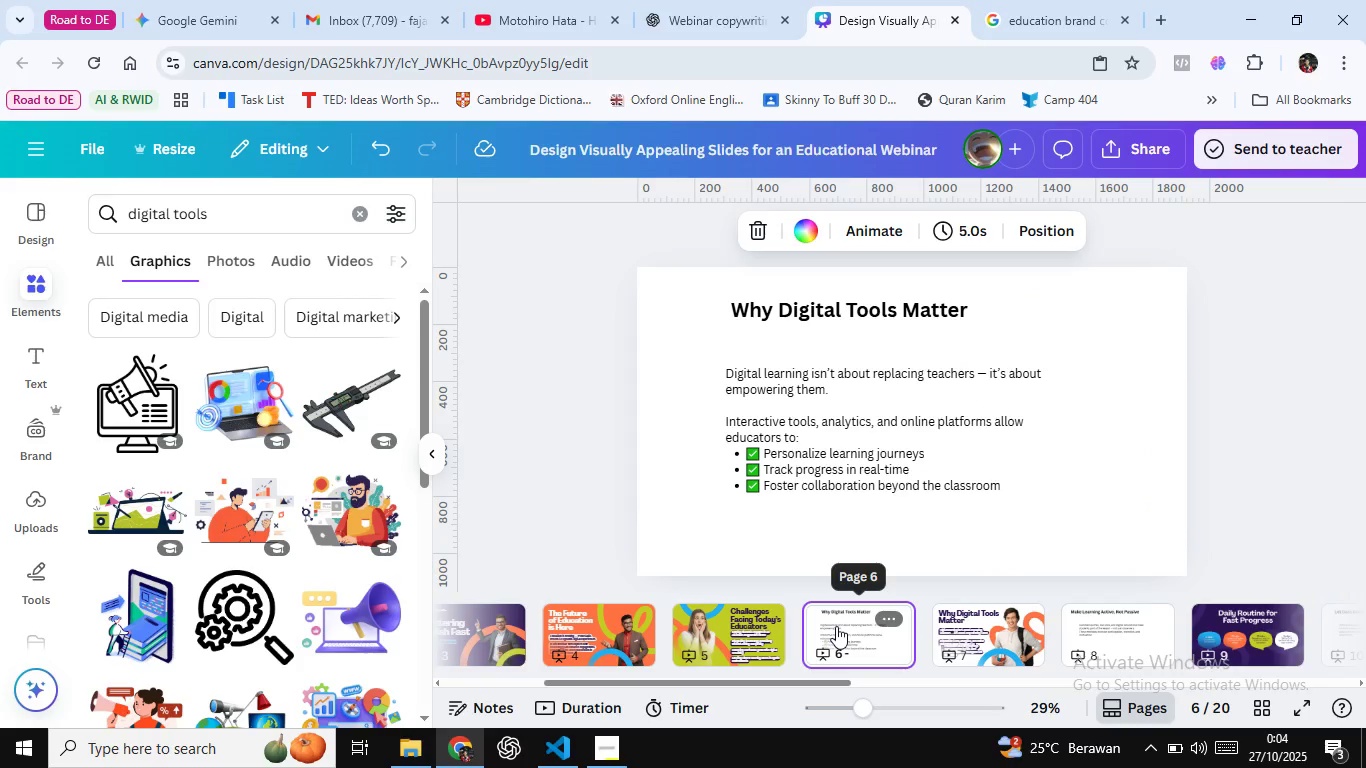 
key(Delete)
 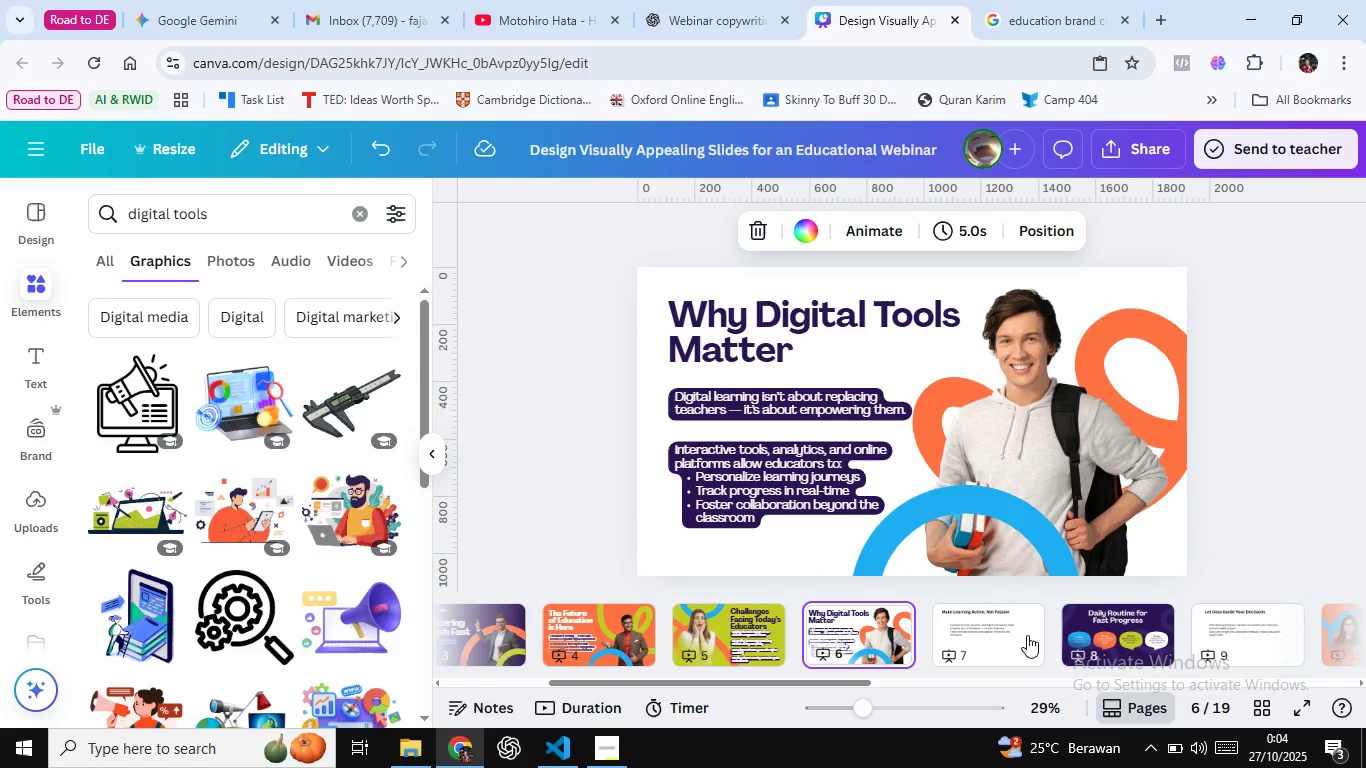 
left_click([1027, 635])
 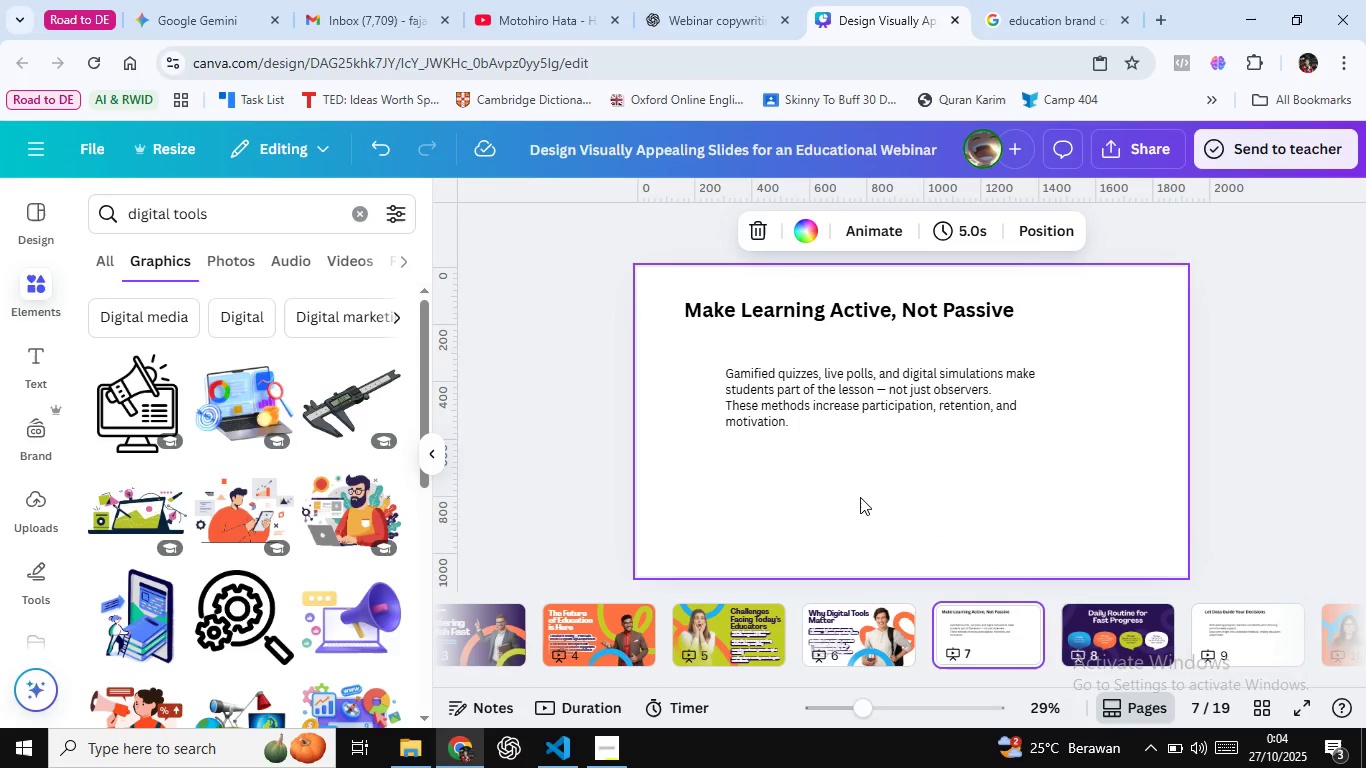 
wait(6.08)
 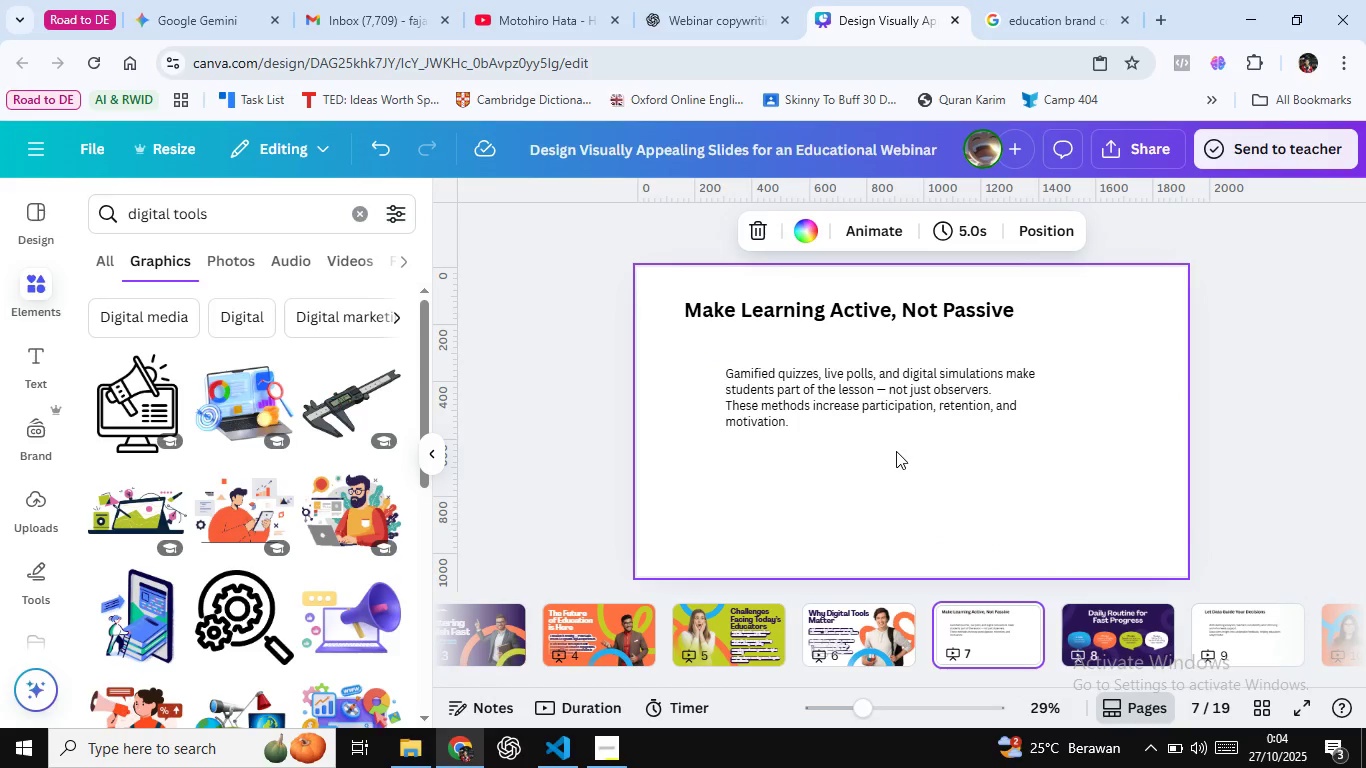 
left_click([1092, 629])
 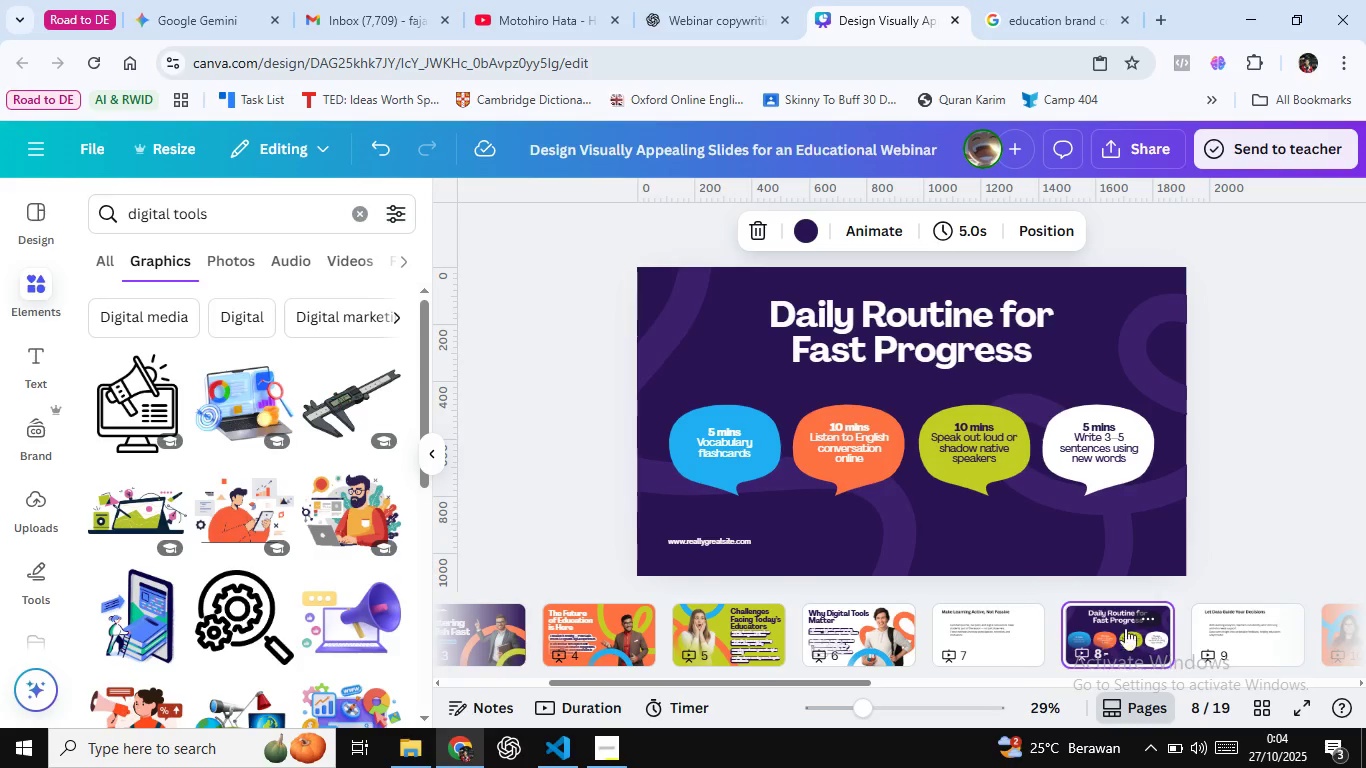 
left_click([1212, 630])
 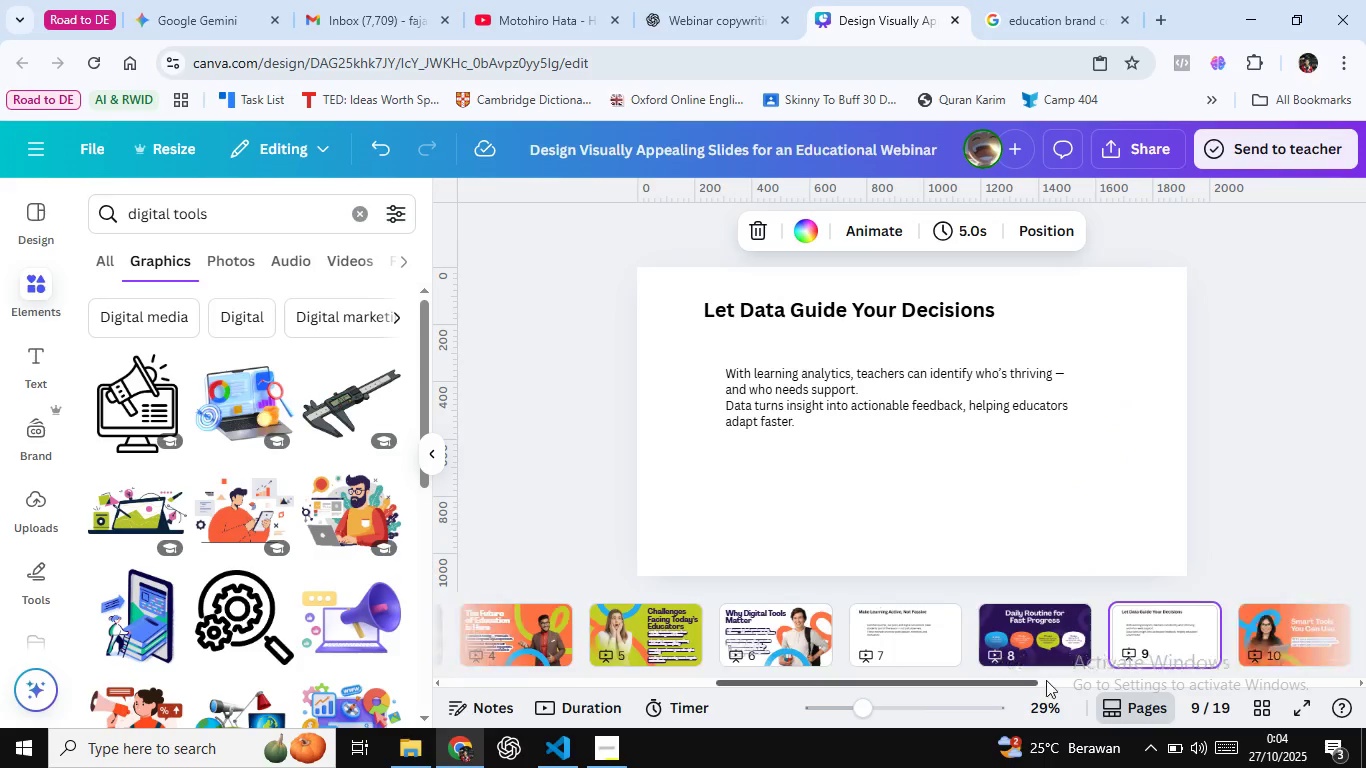 
wait(7.48)
 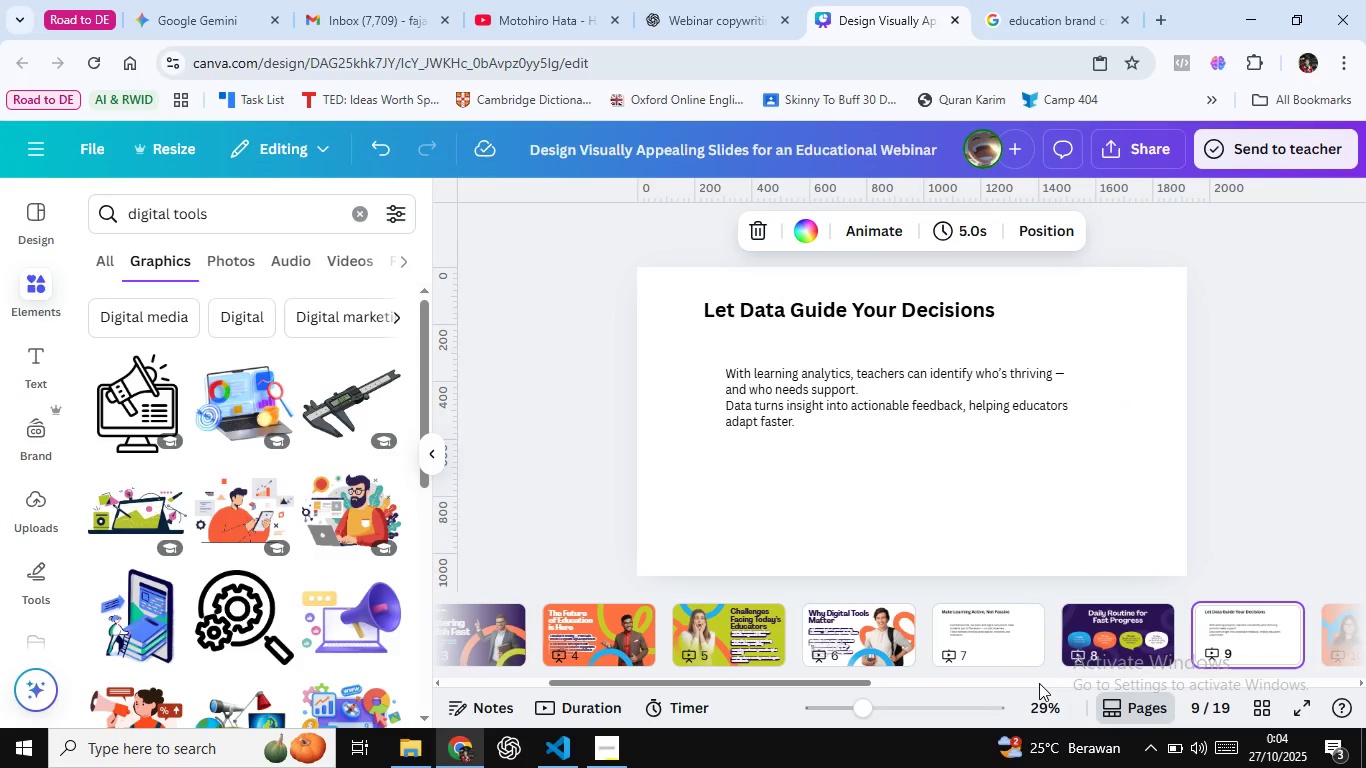 
left_click([807, 633])
 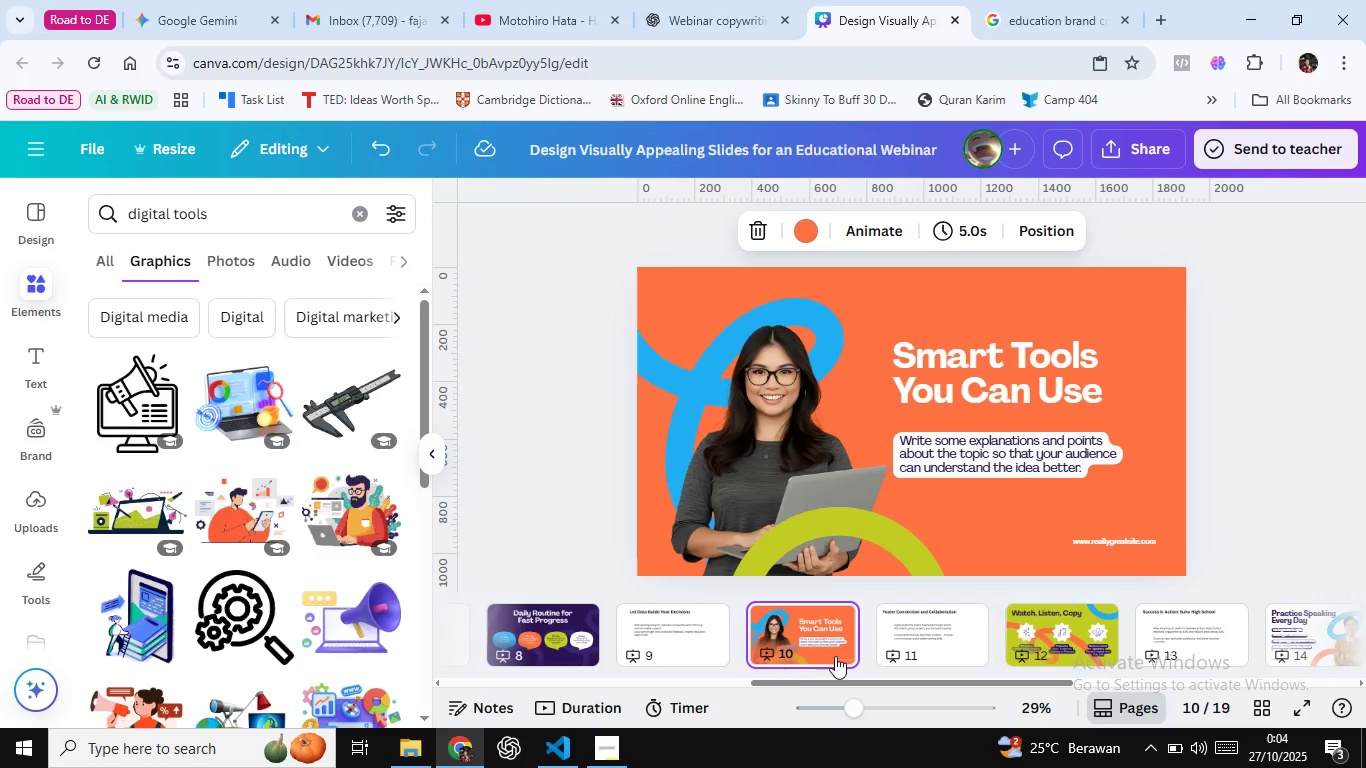 
left_click([931, 630])
 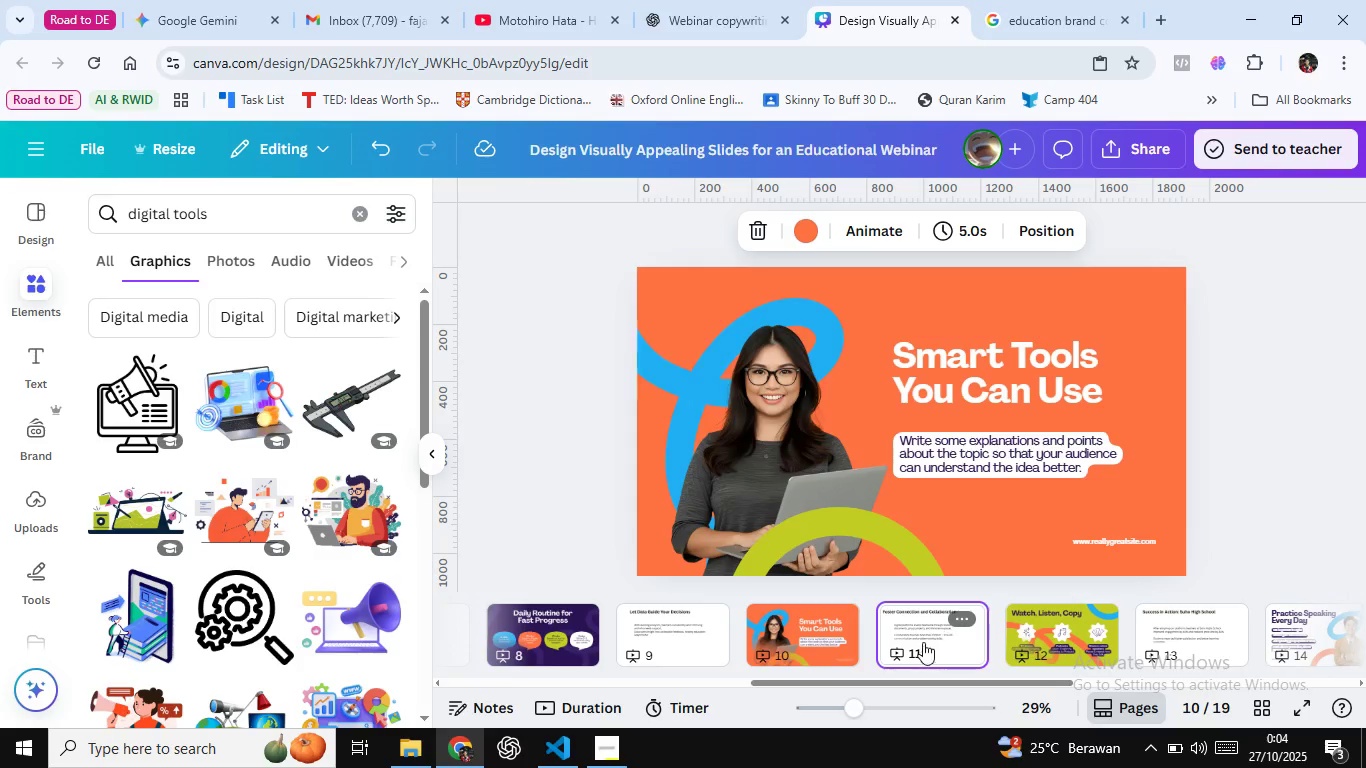 
mouse_move([954, 627])
 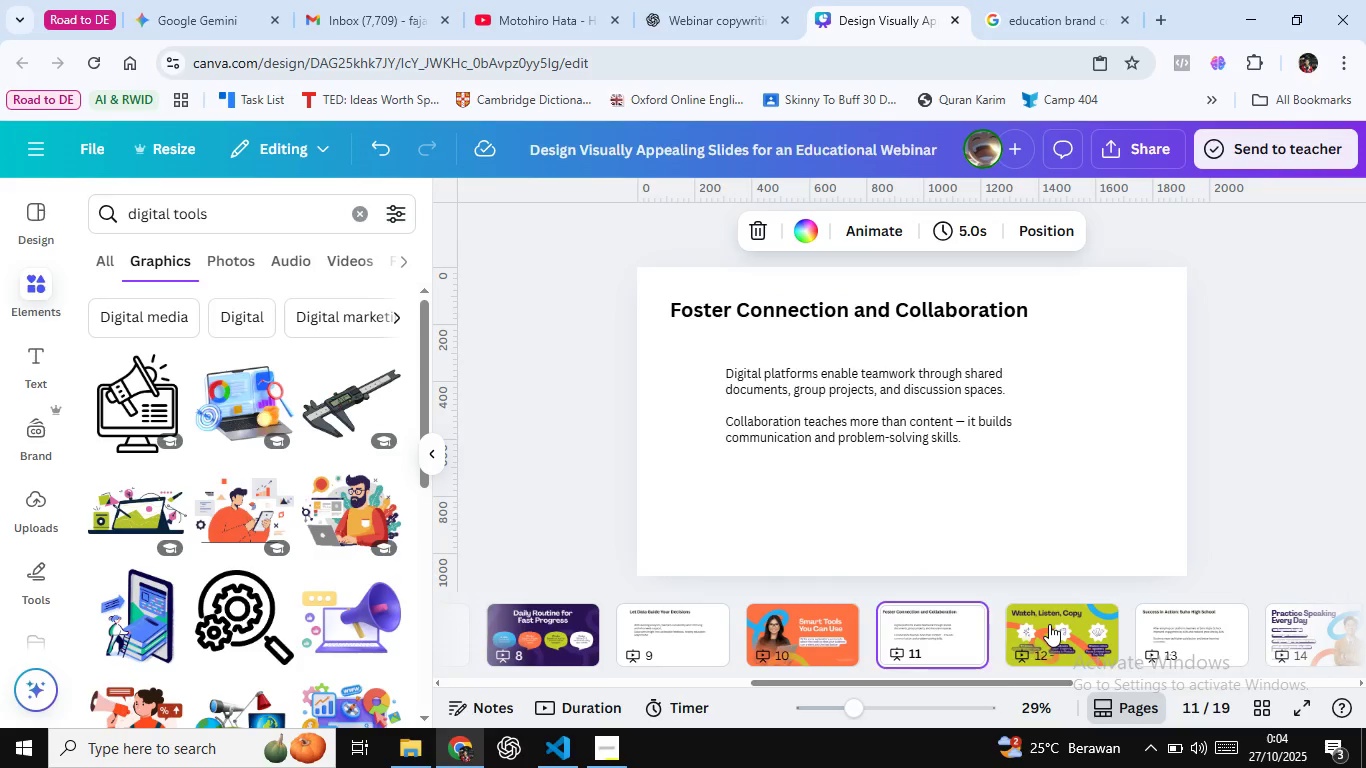 
left_click([1049, 624])
 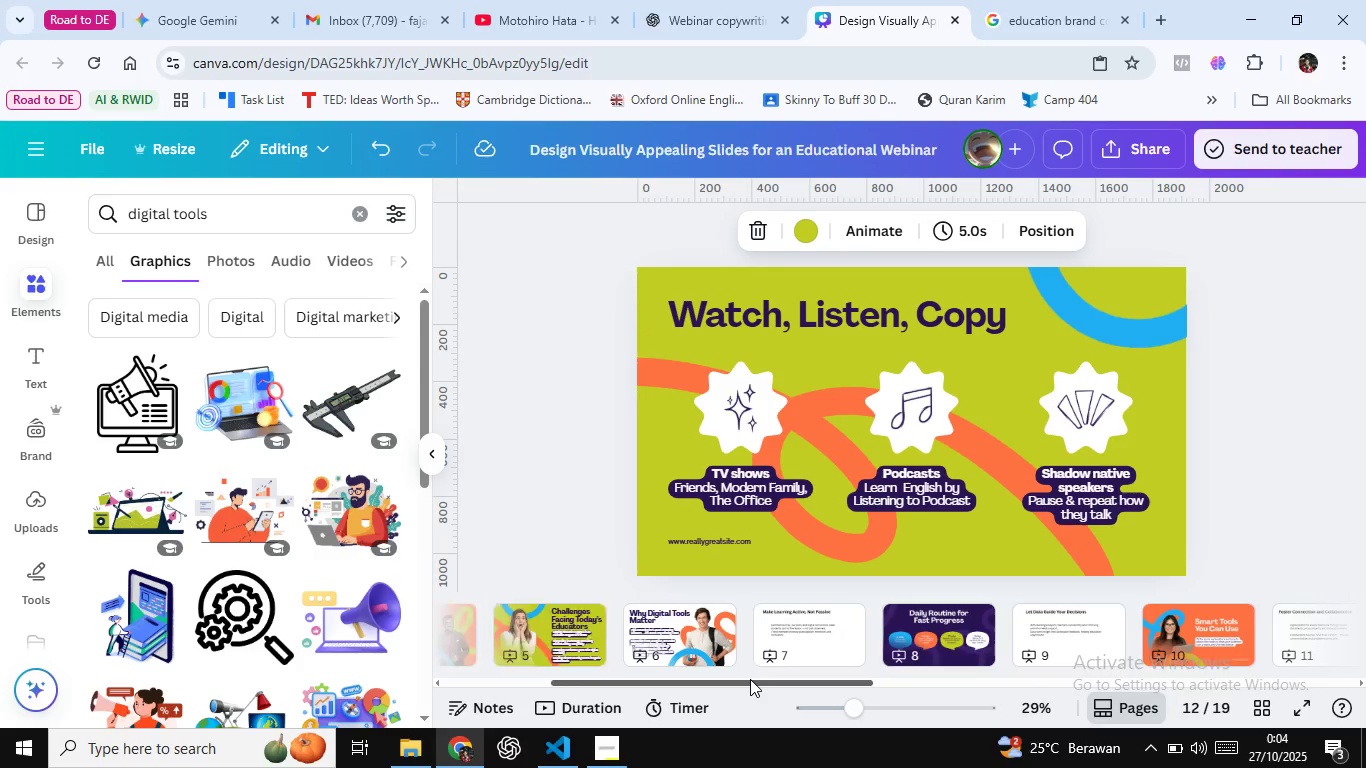 
wait(9.16)
 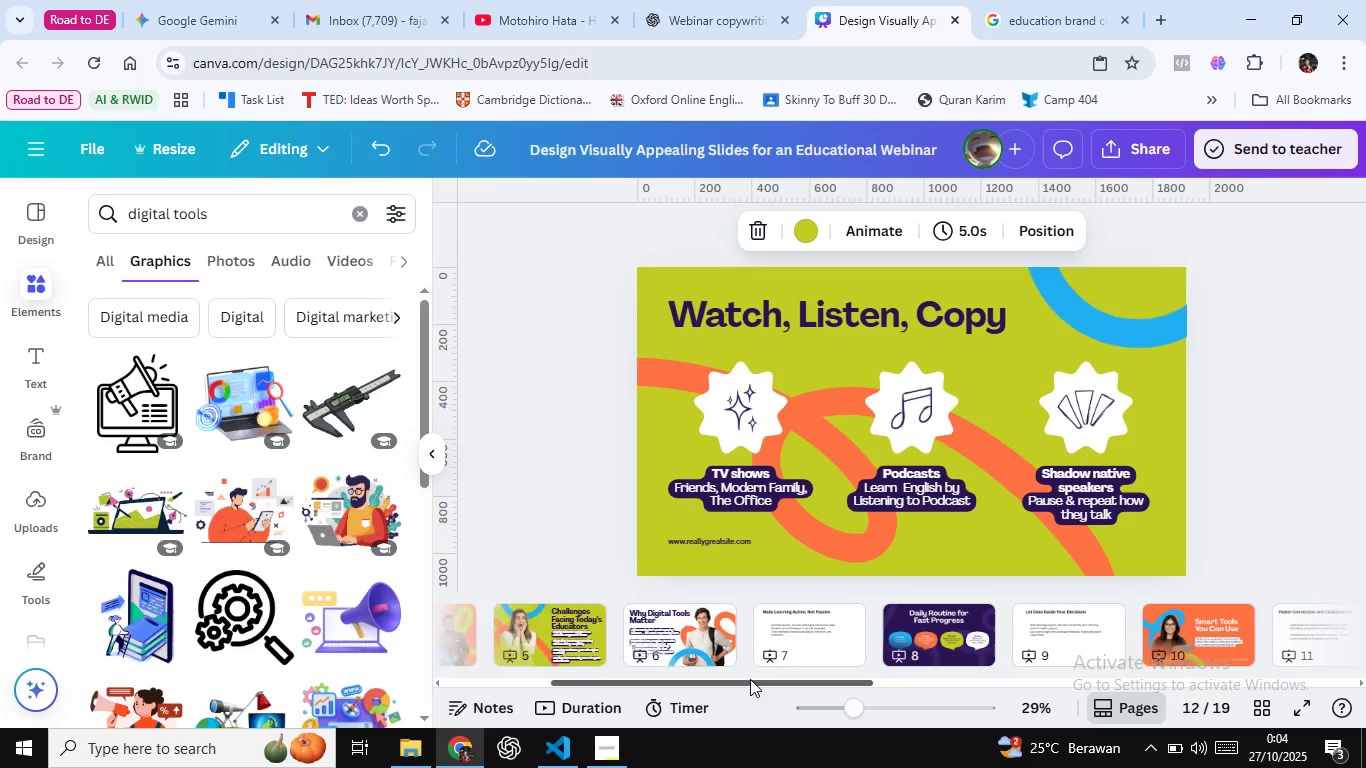 
left_click([679, 641])
 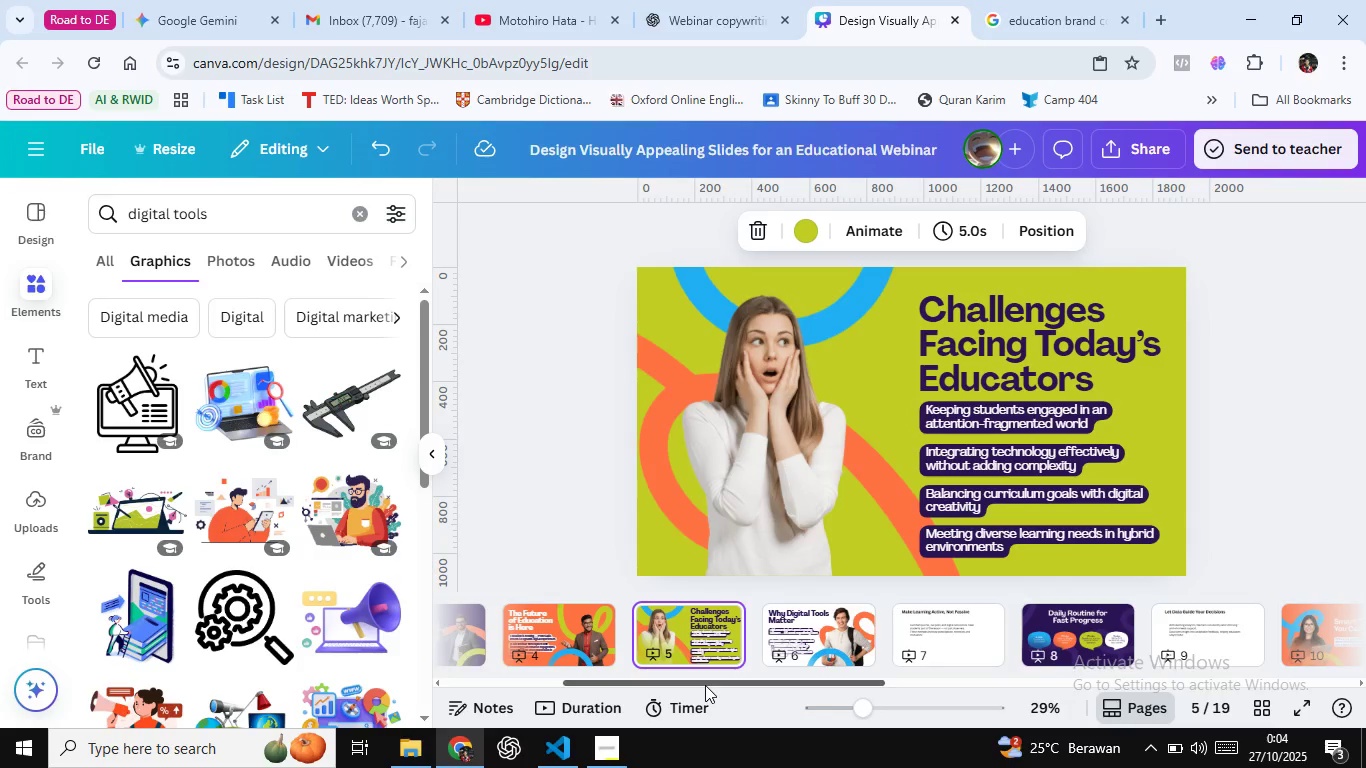 
mouse_move([744, 676])
 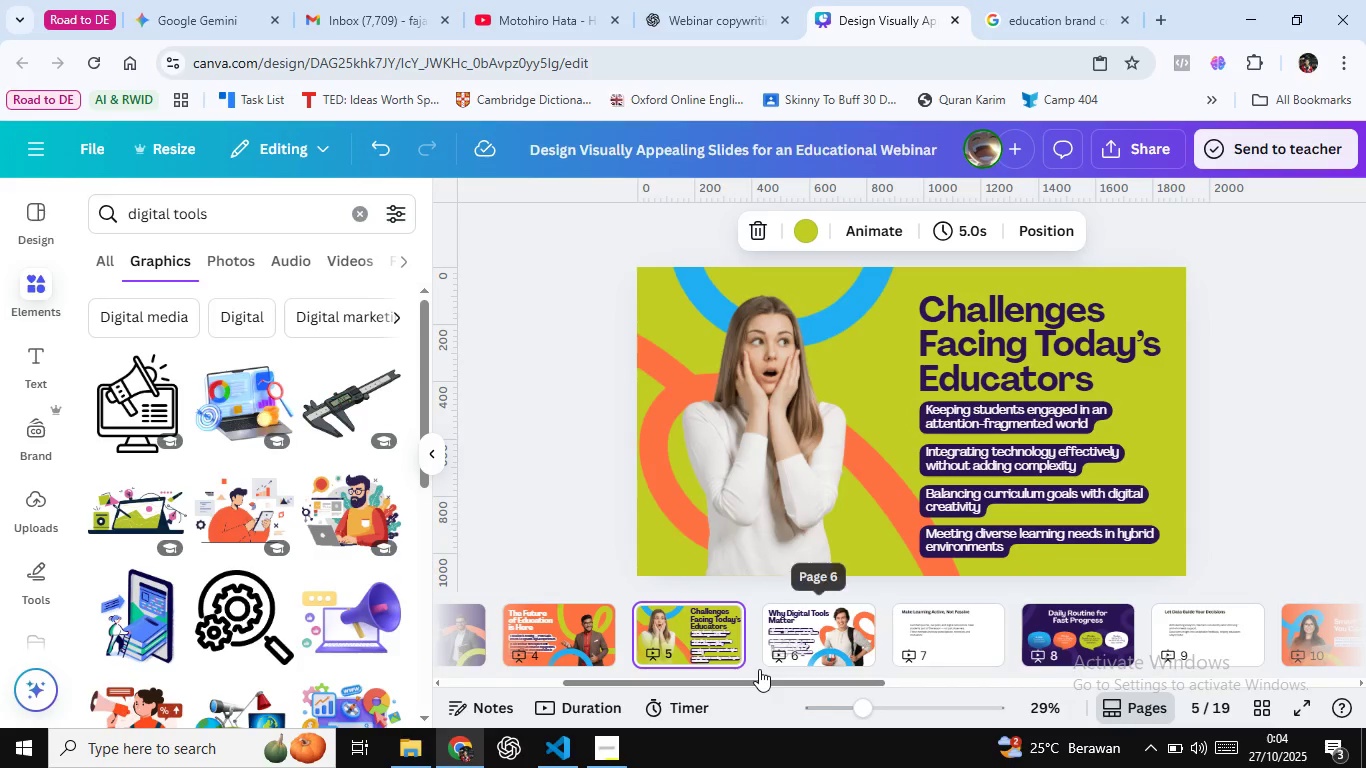 
mouse_move([723, 664])
 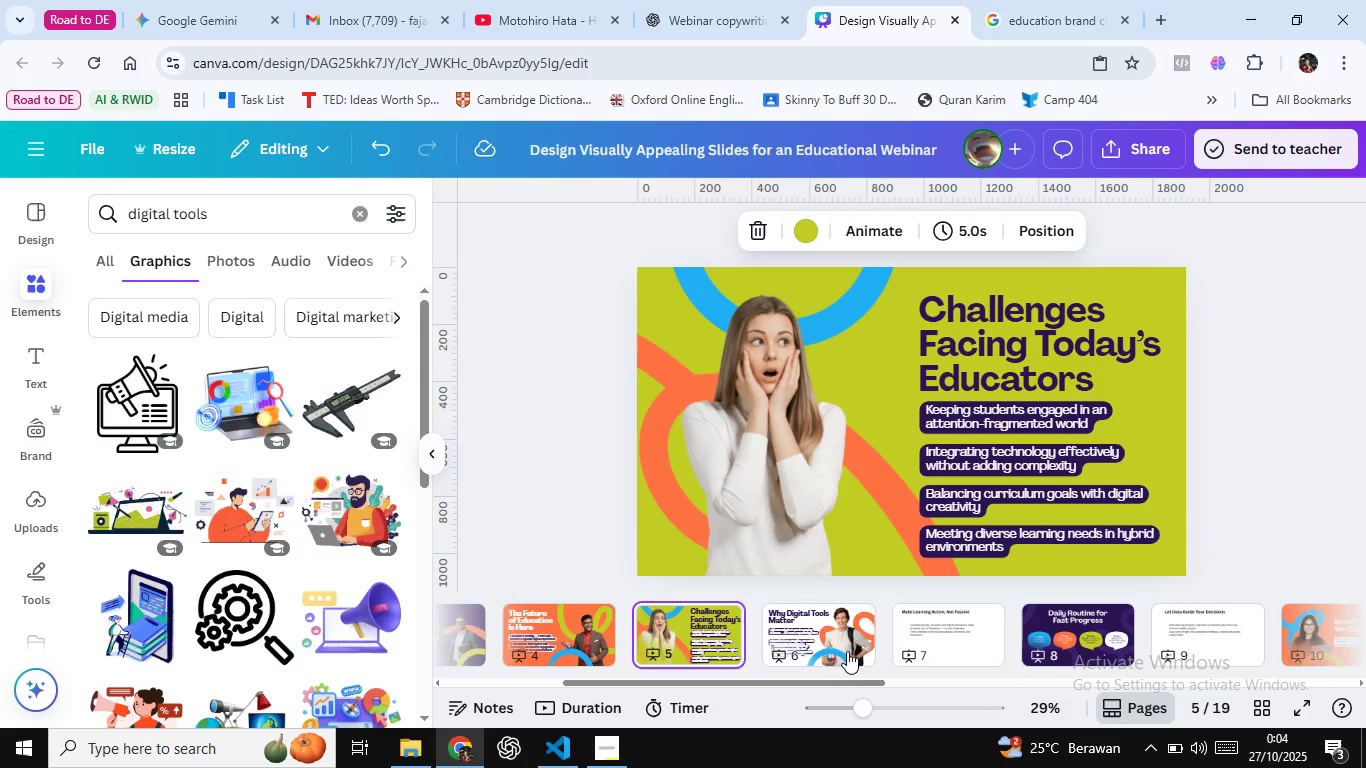 
left_click([847, 651])
 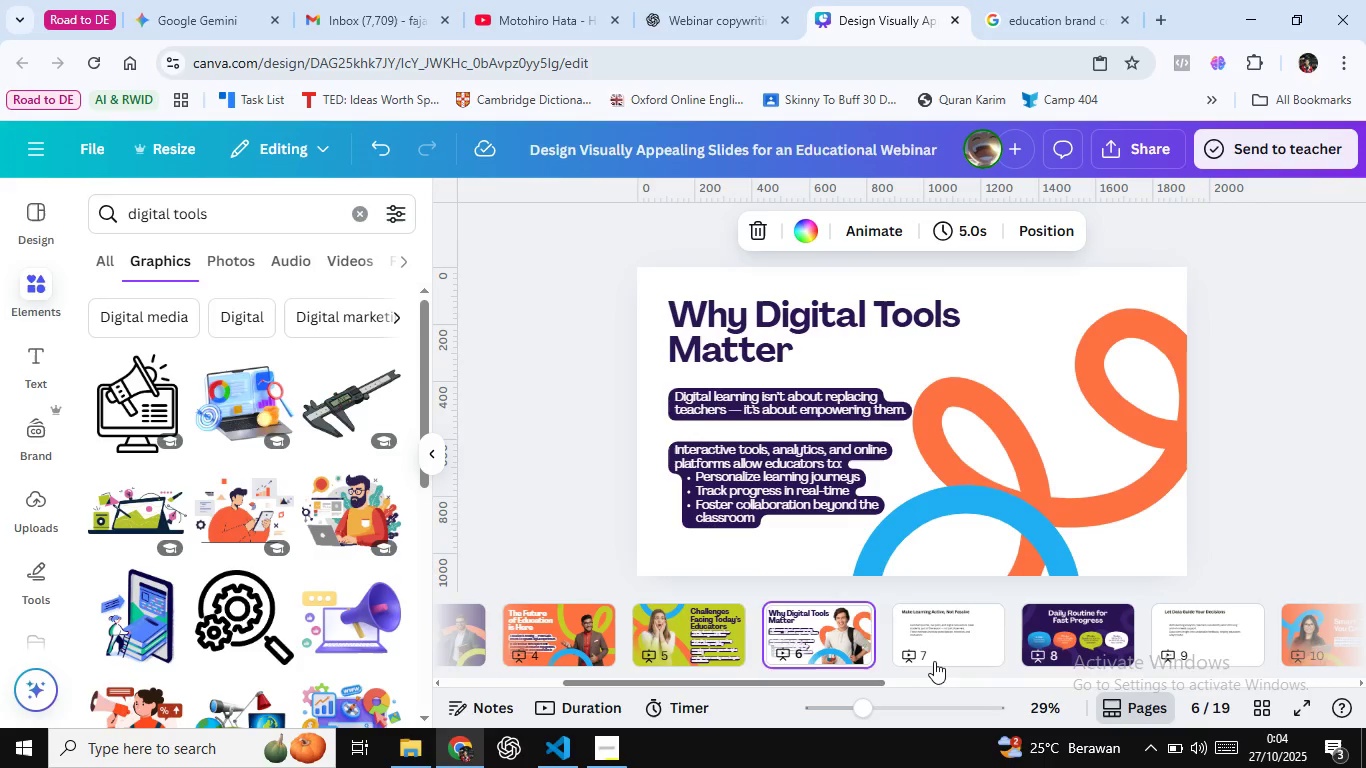 
double_click([970, 646])
 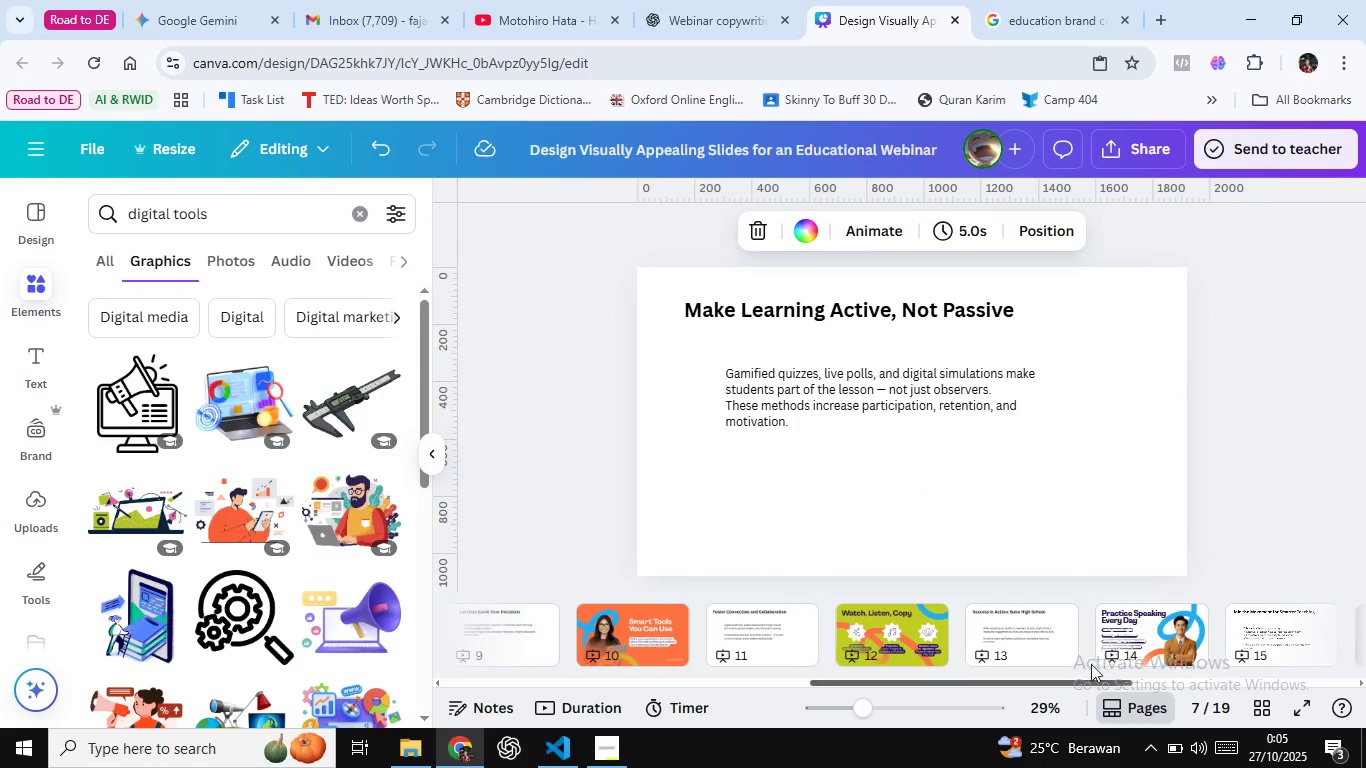 
mouse_move([951, 610])
 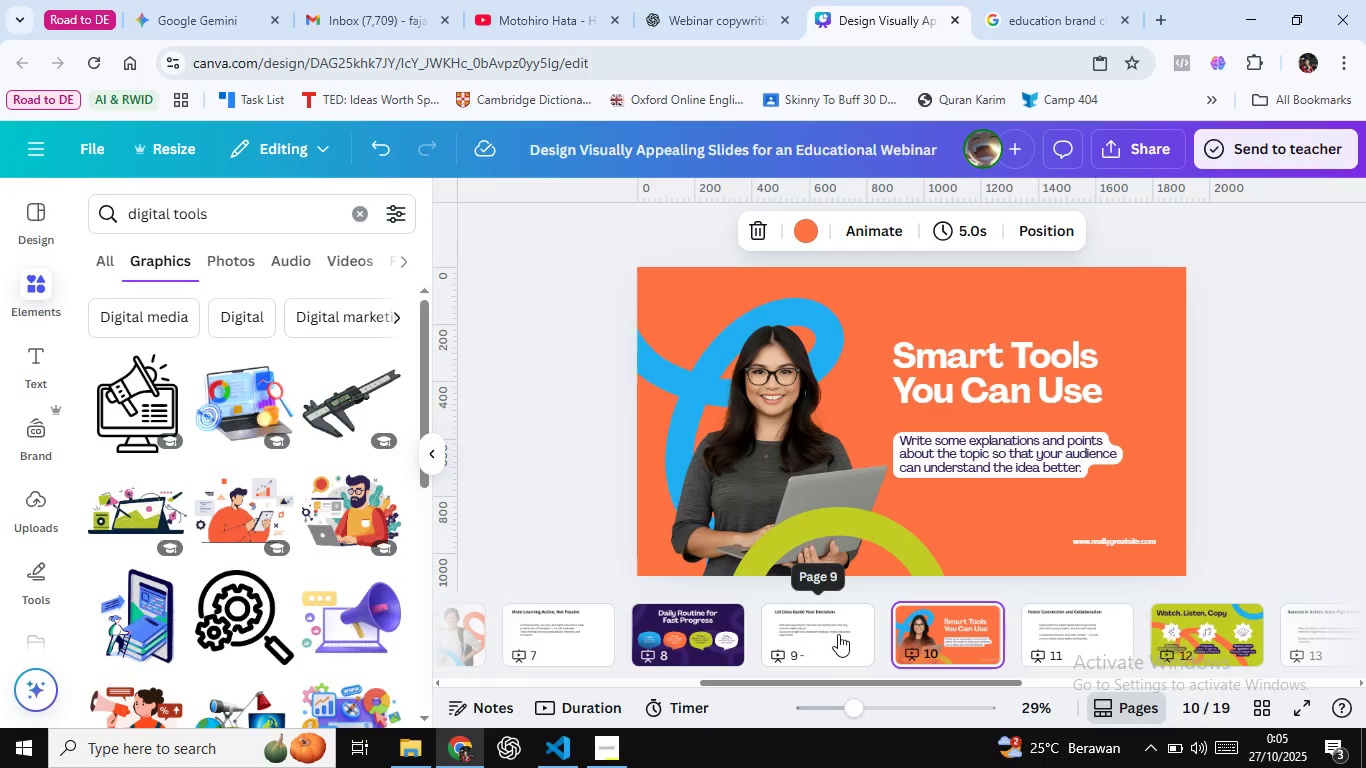 
left_click([838, 634])
 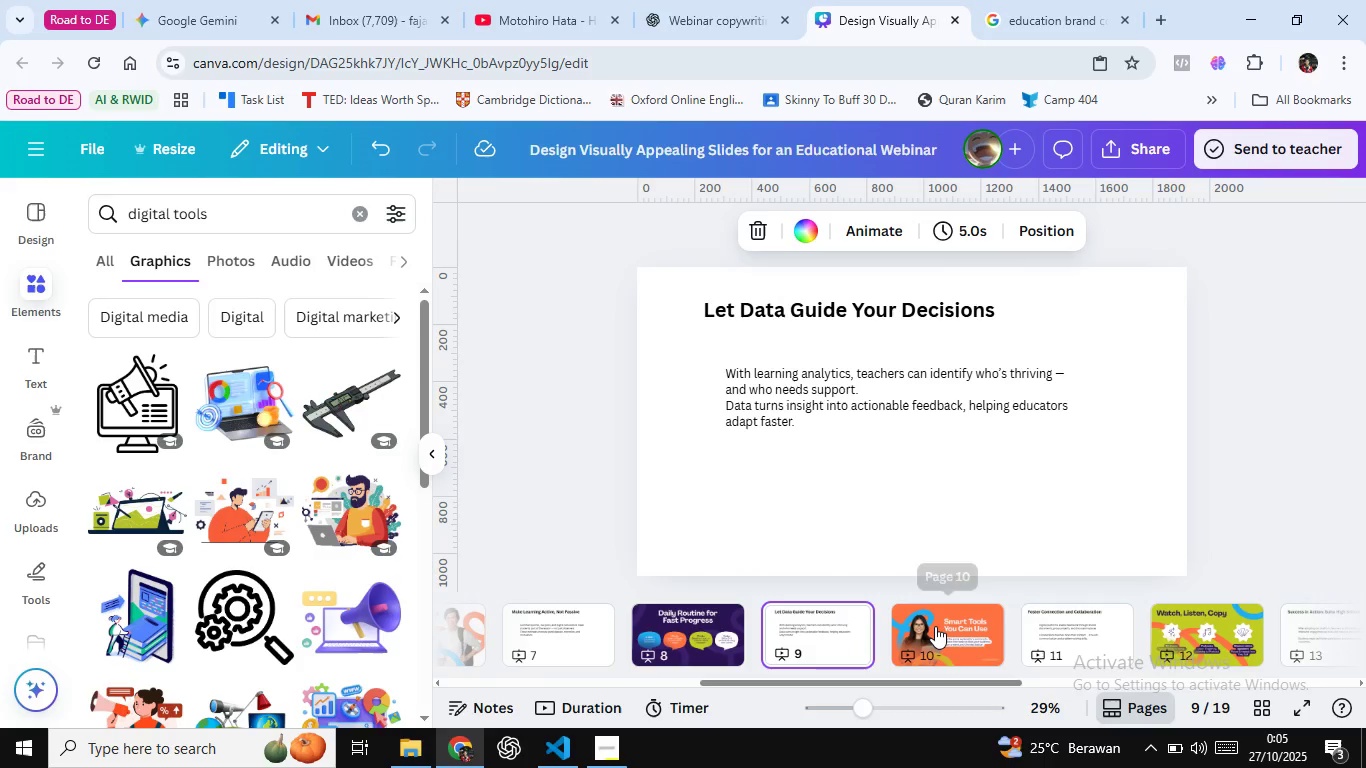 
left_click([935, 626])
 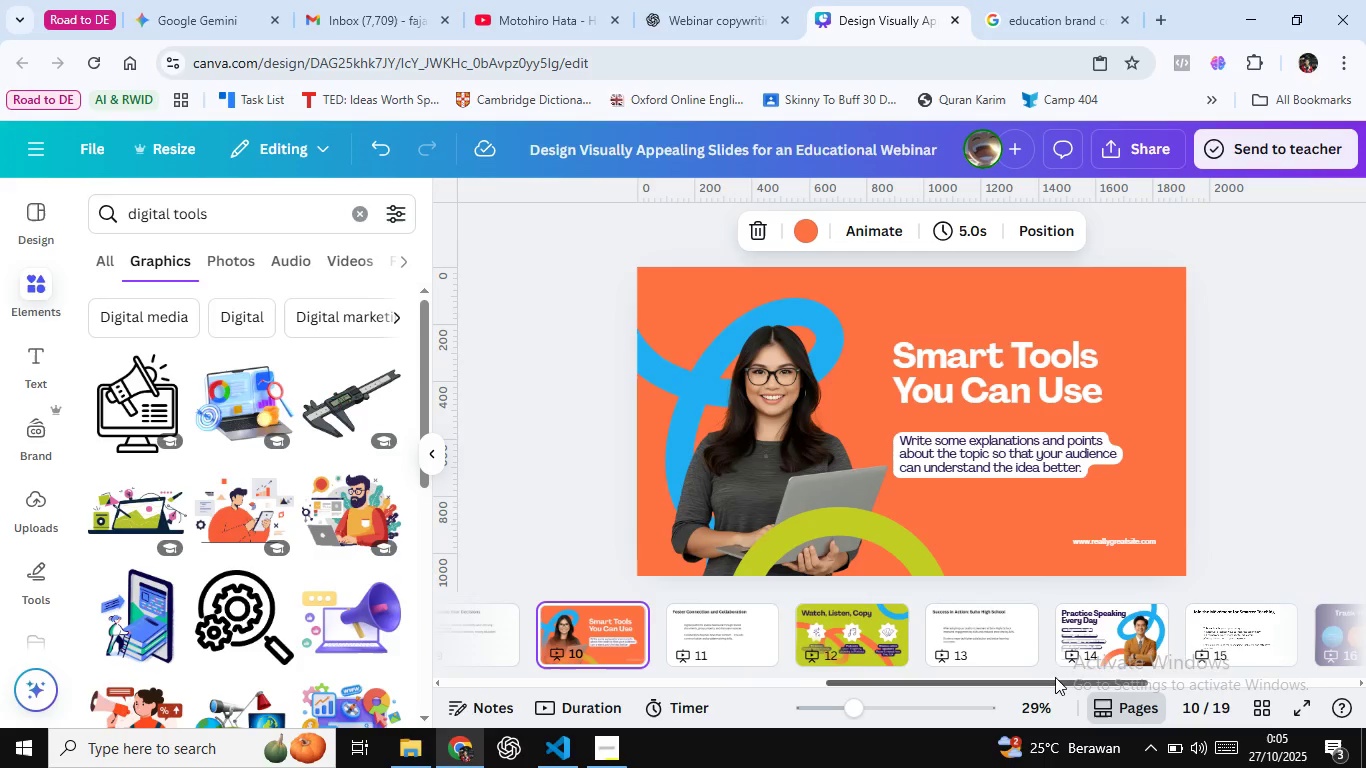 
left_click([989, 647])
 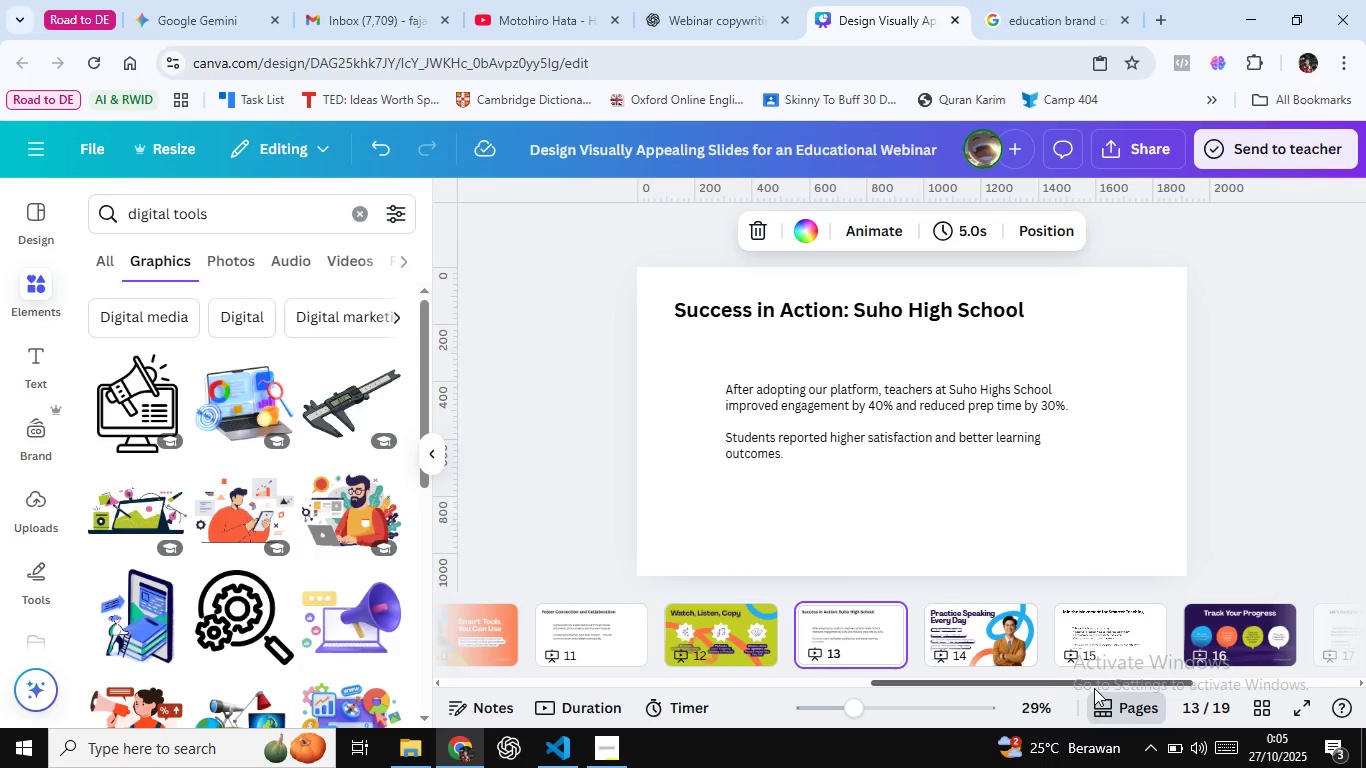 
wait(6.81)
 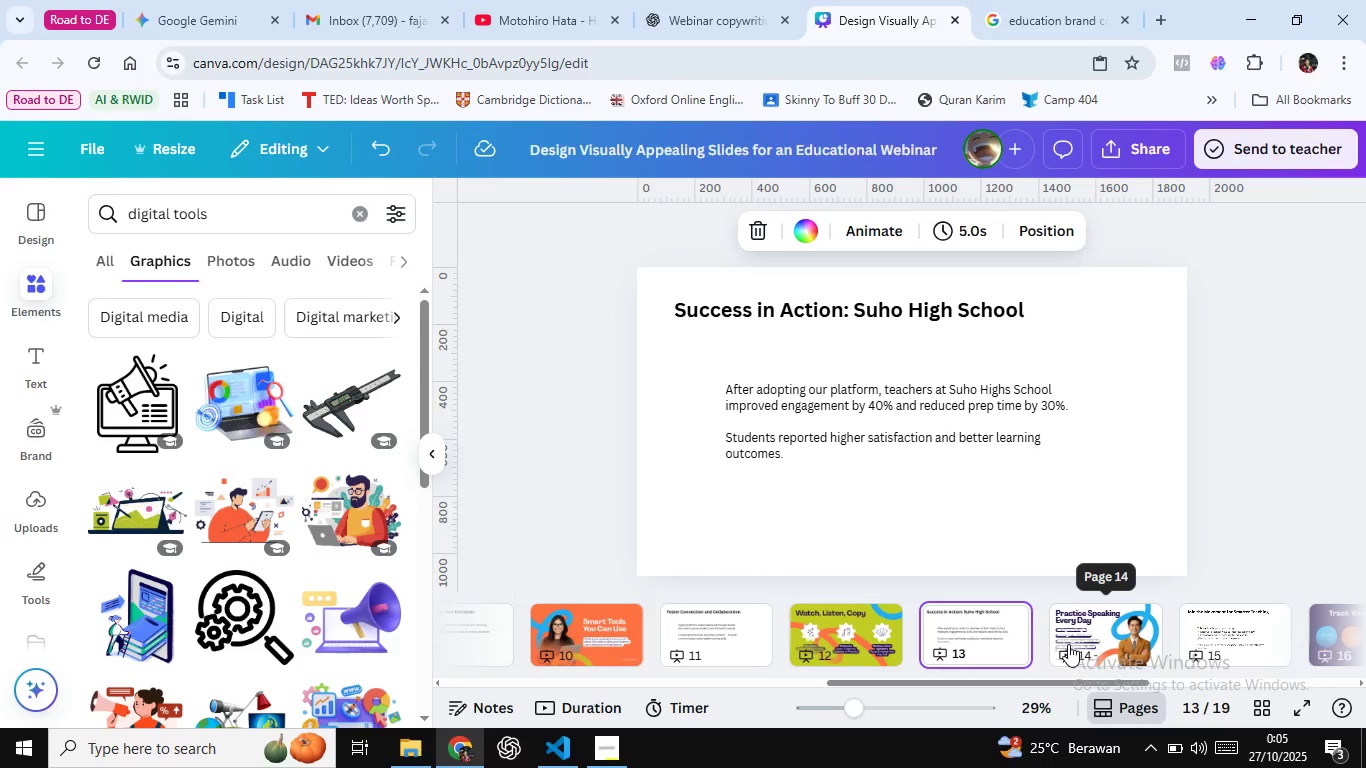 
left_click([1086, 625])
 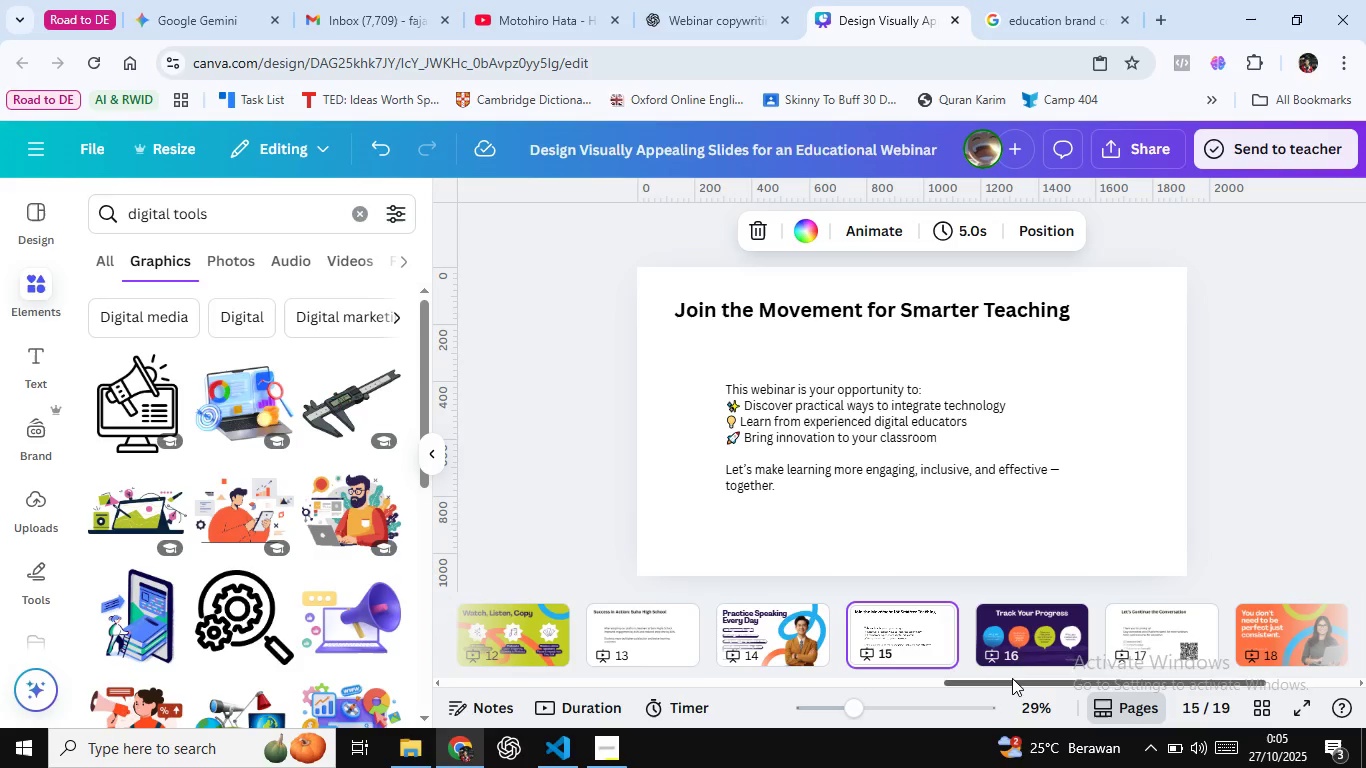 
wait(27.47)
 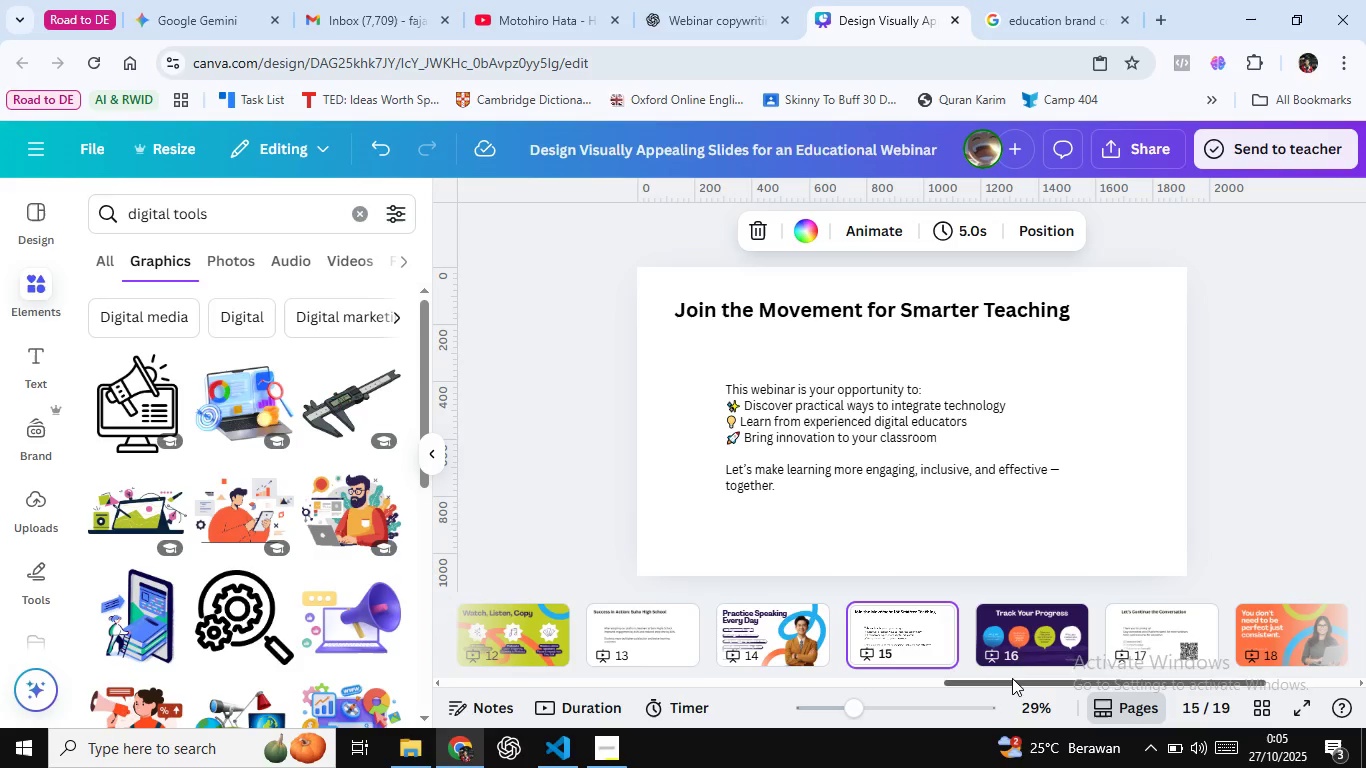 
mouse_move([870, 650])
 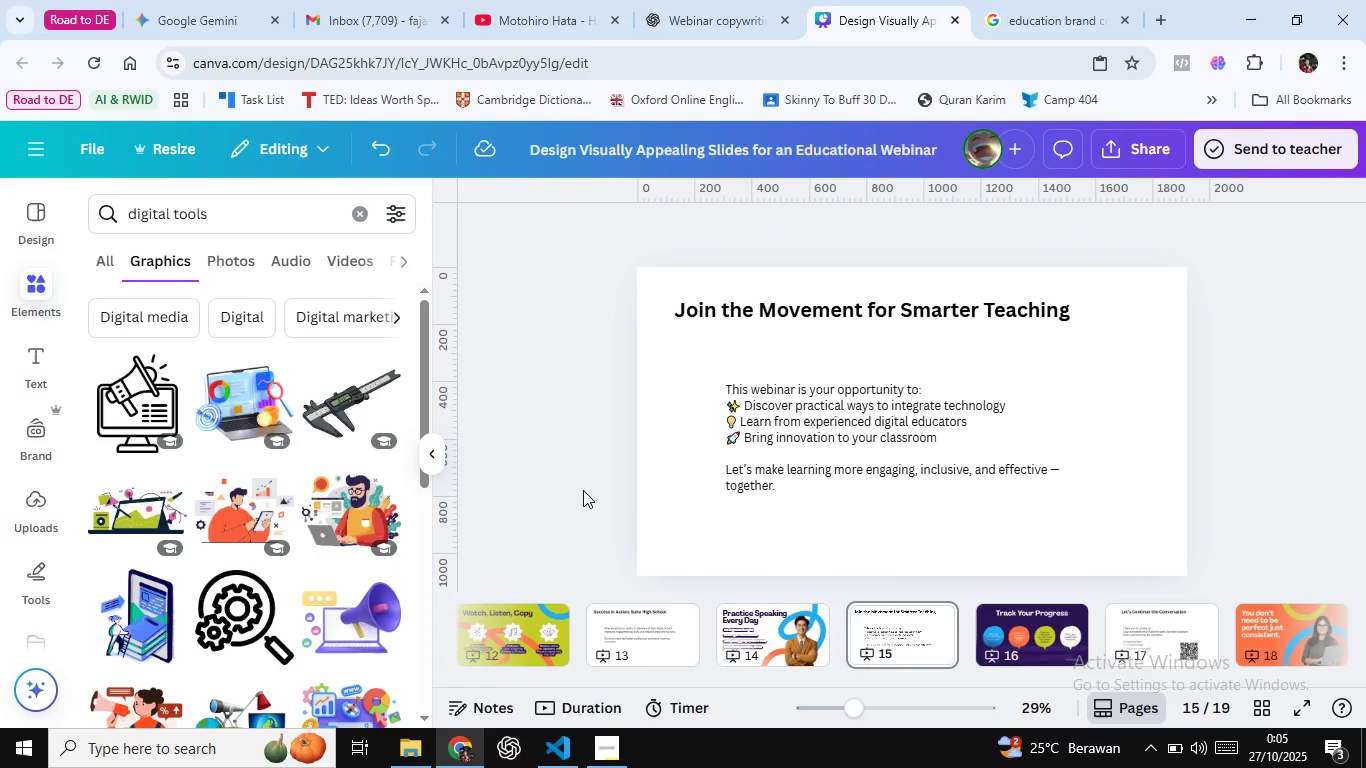 
left_click([583, 490])
 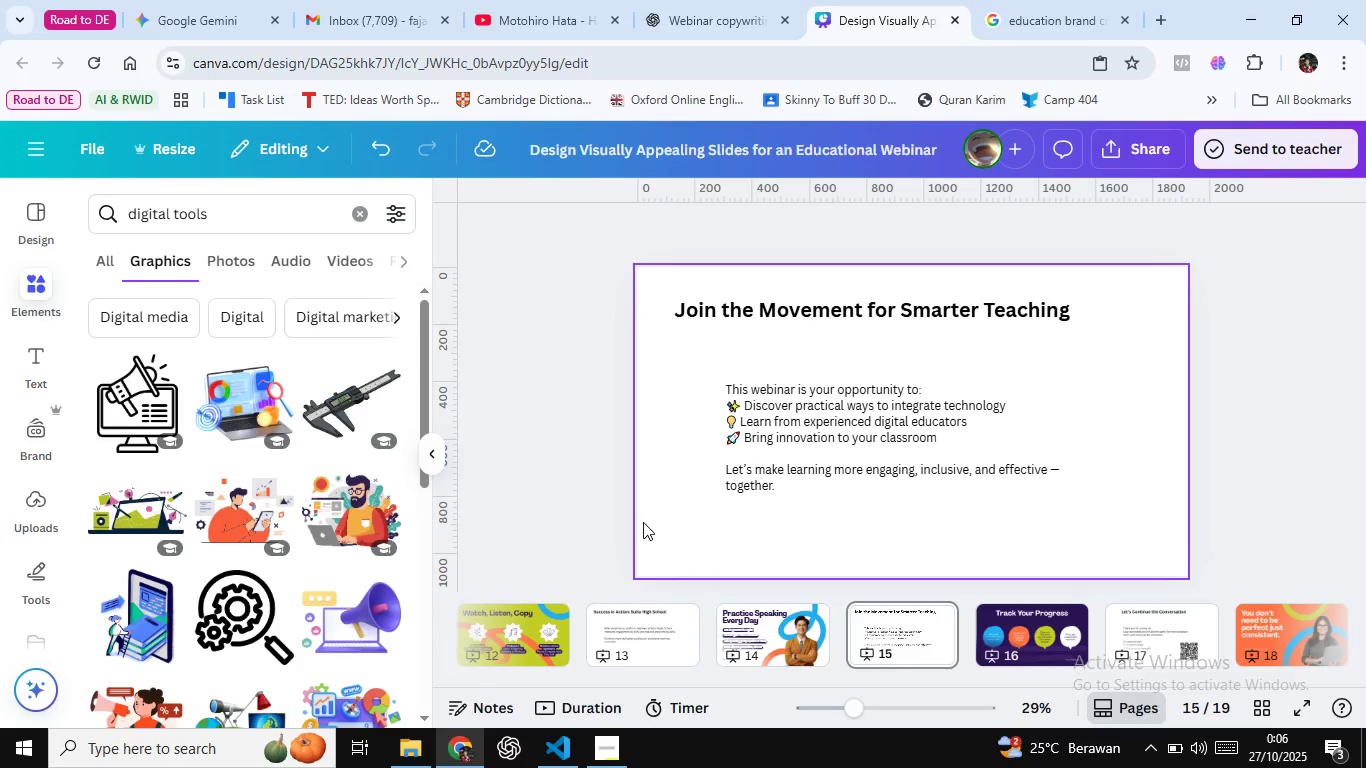 
wait(19.5)
 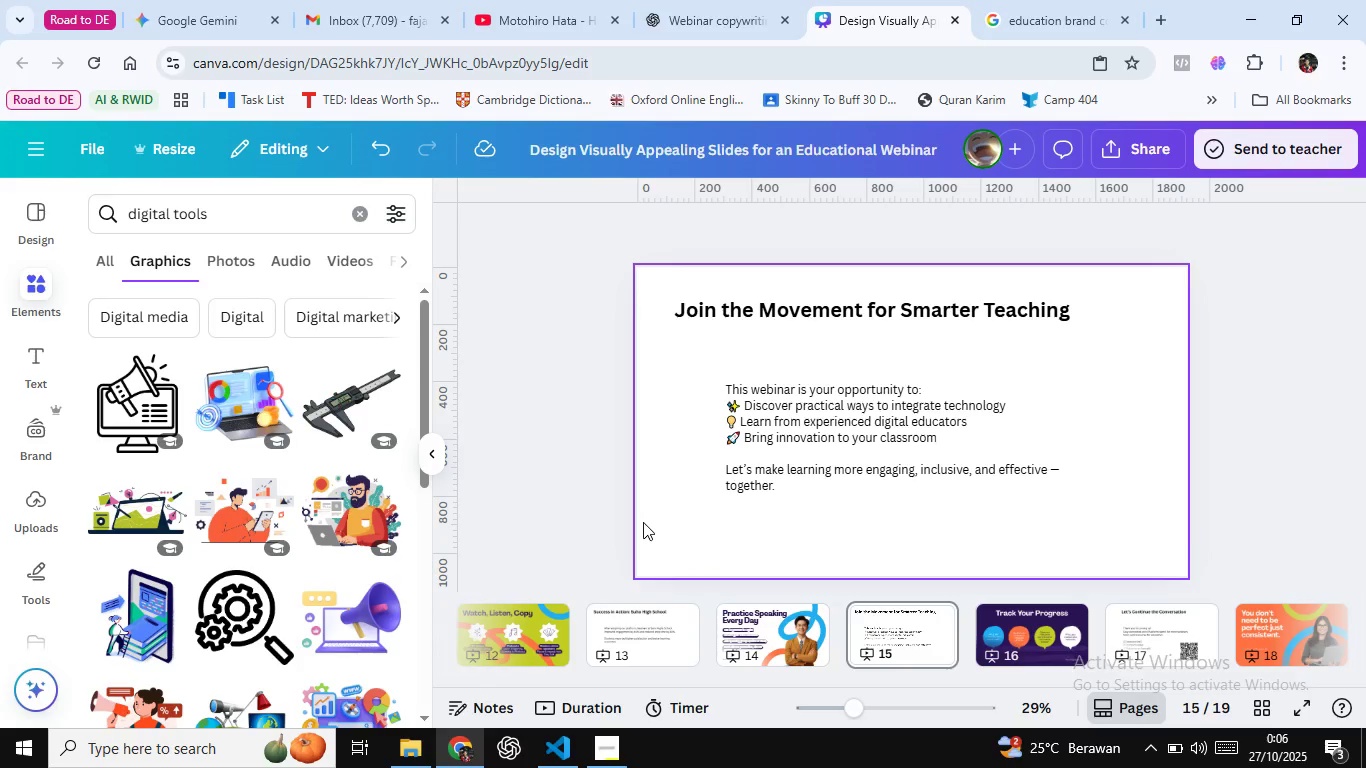 
left_click([611, 395])
 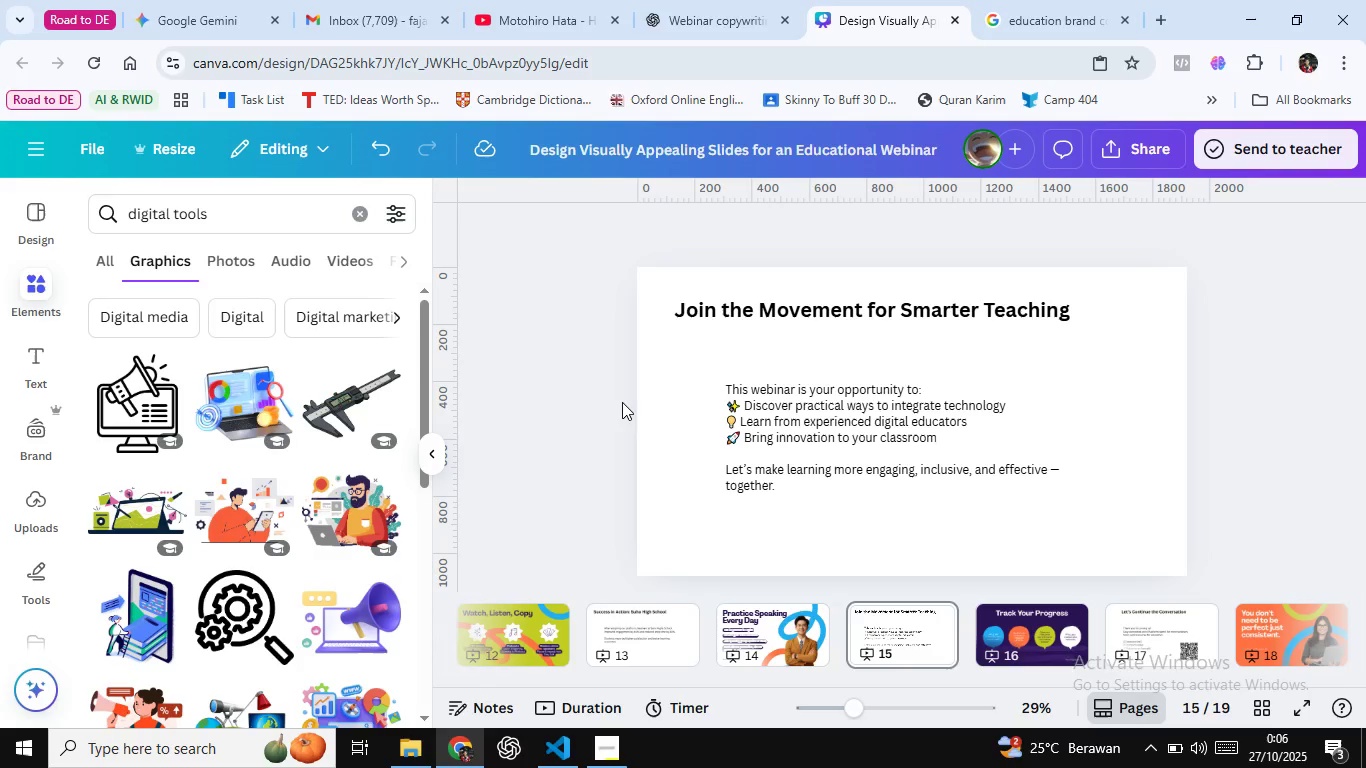 
wait(15.37)
 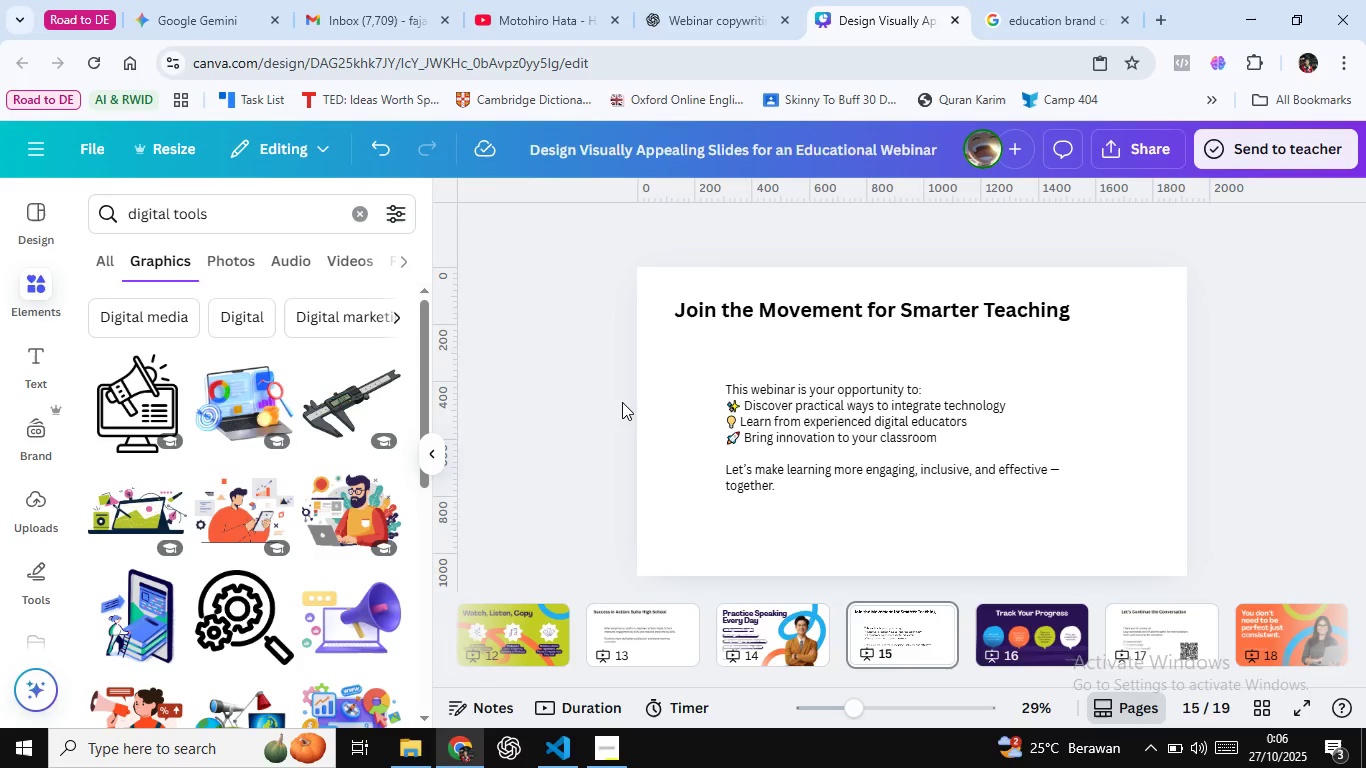 
left_click([587, 358])
 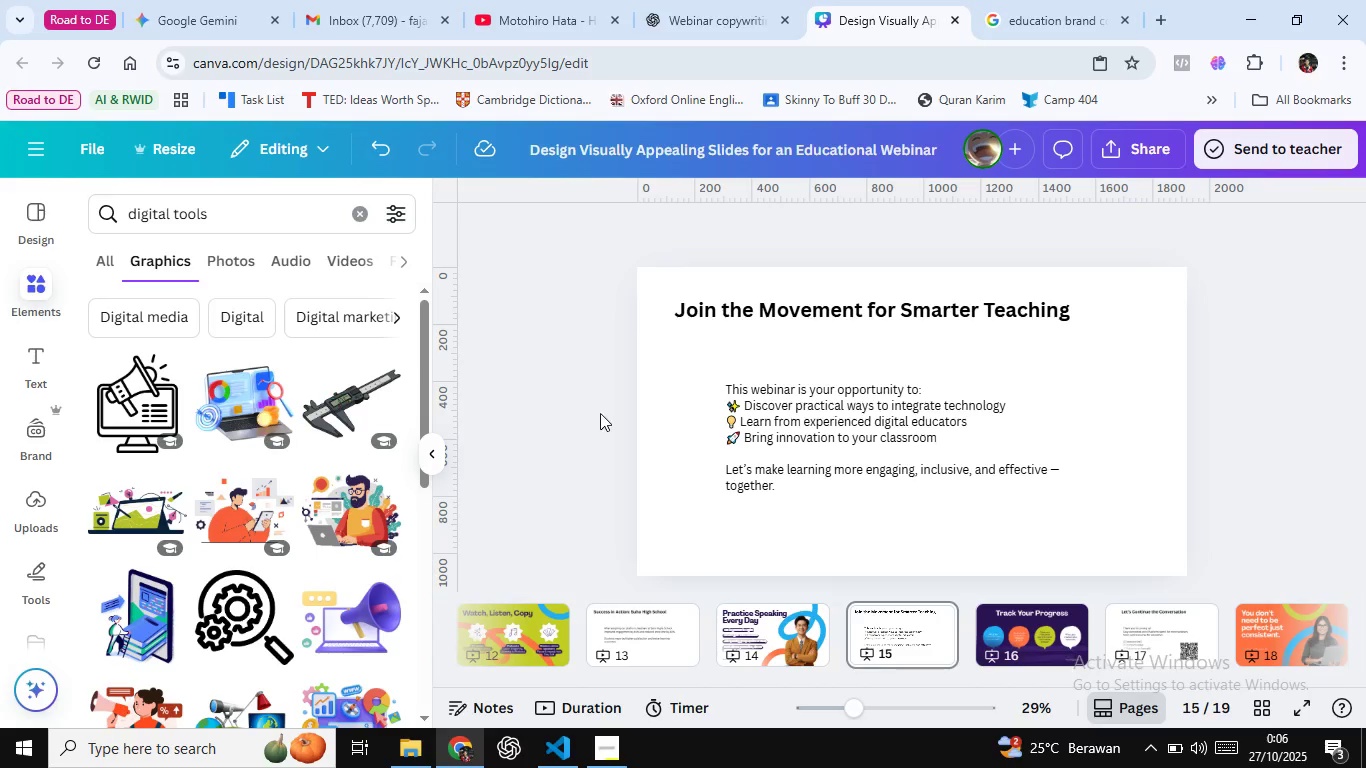 
wait(7.06)
 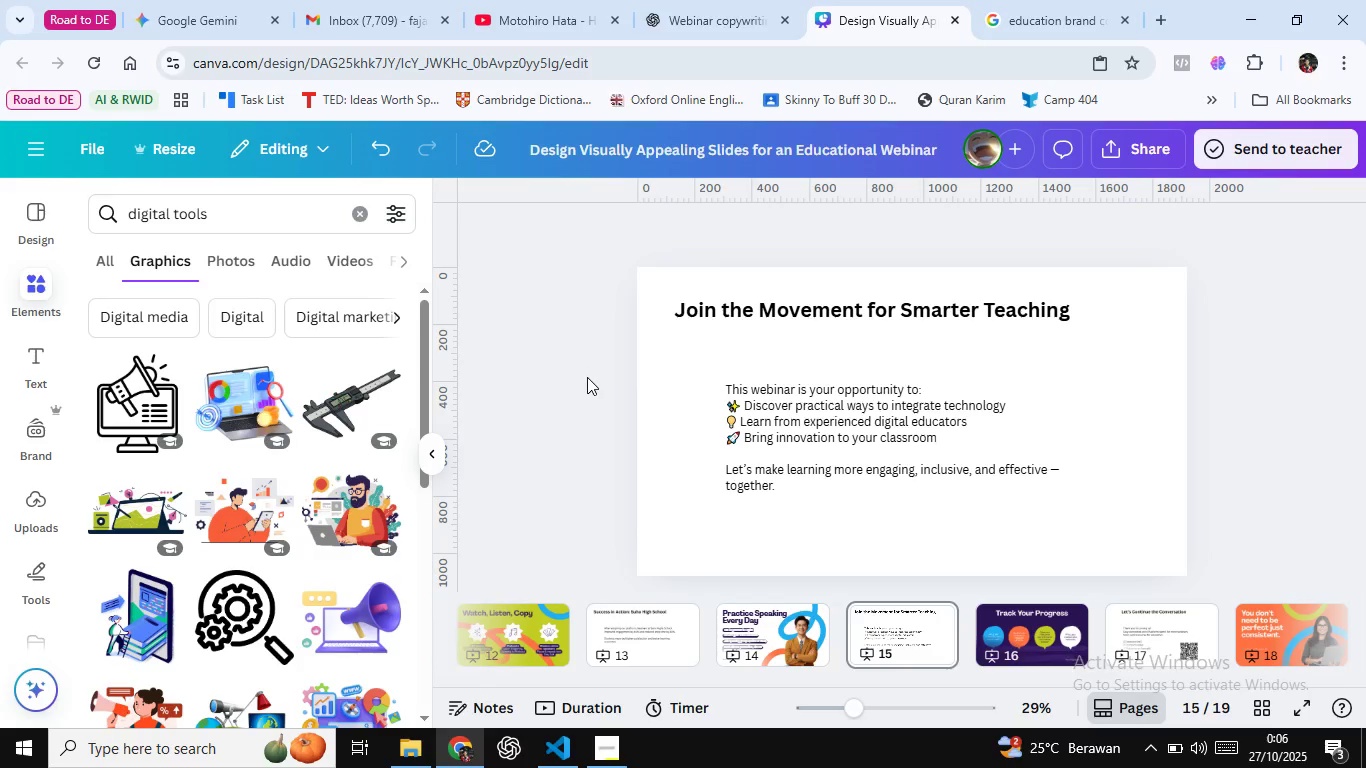 
left_click([736, 433])
 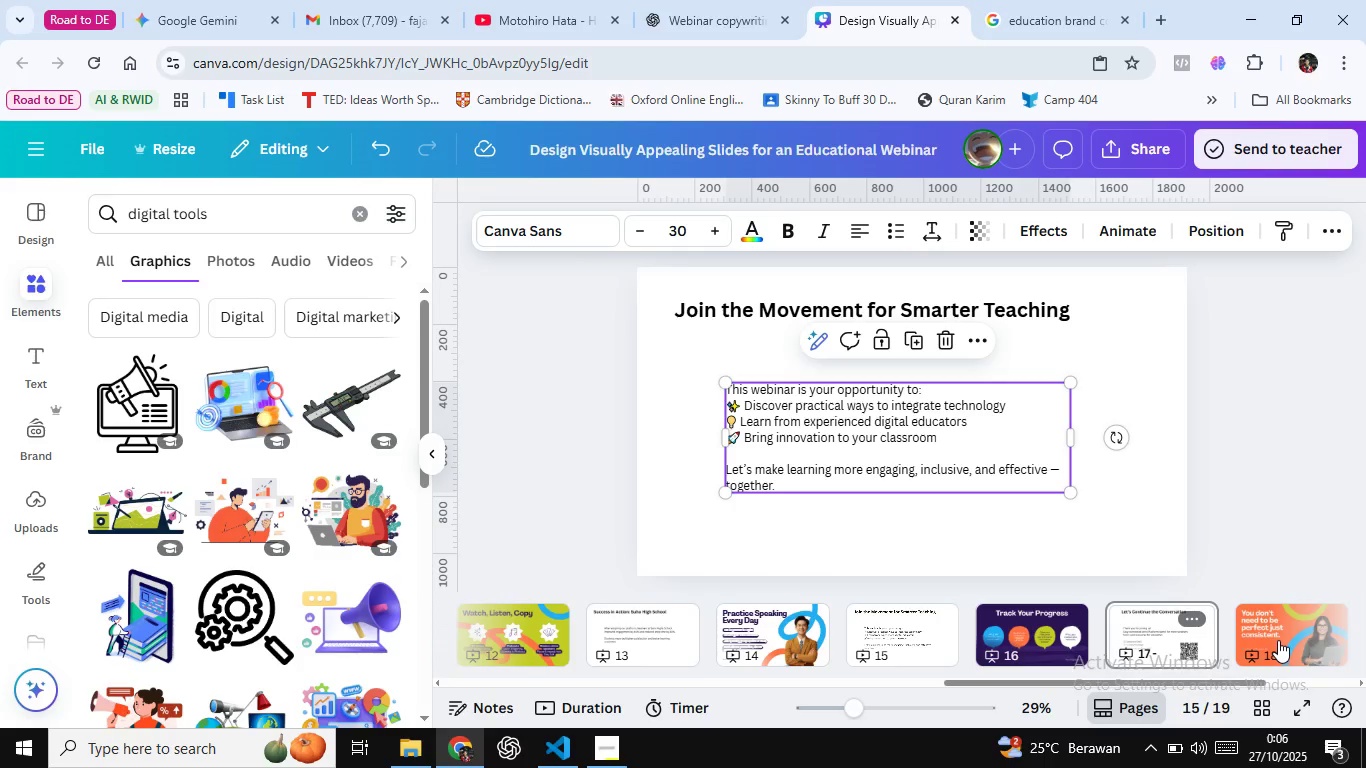 
left_click([1278, 640])
 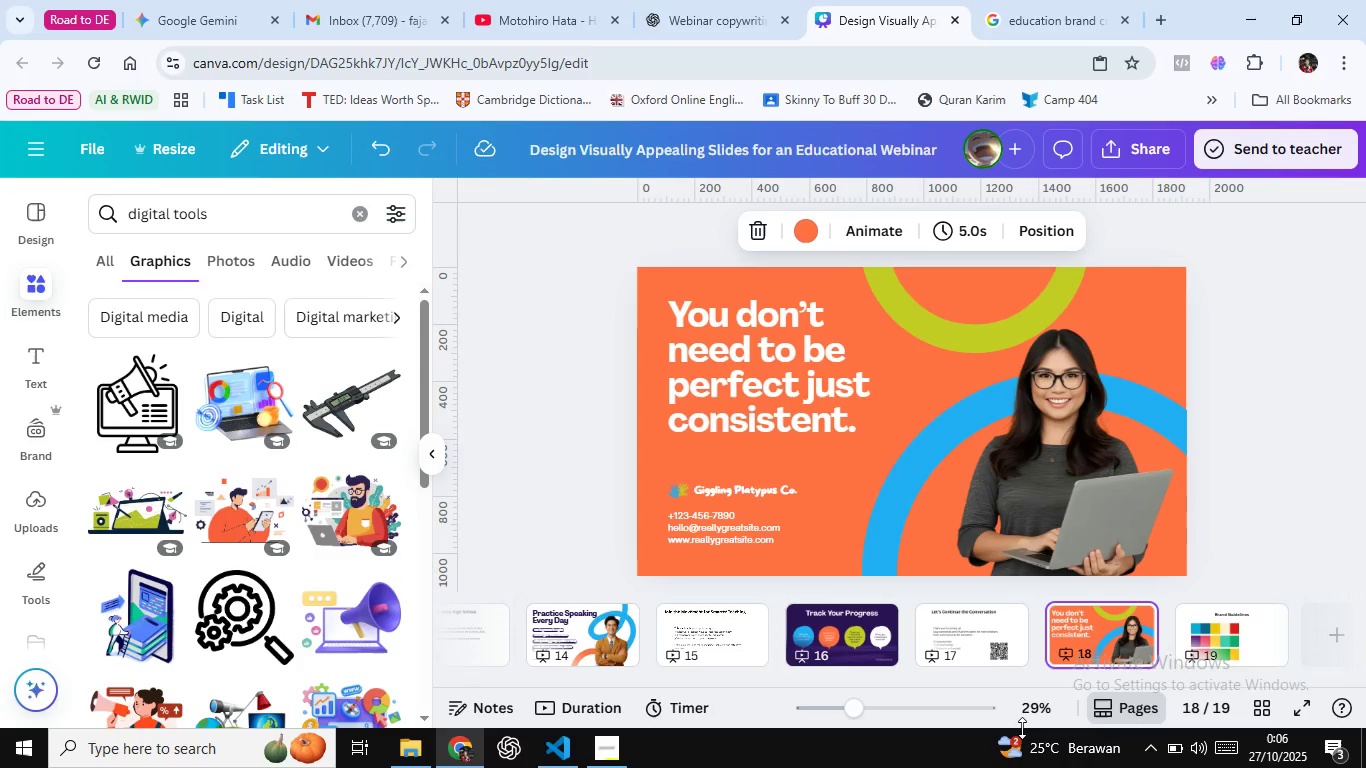 
wait(23.49)
 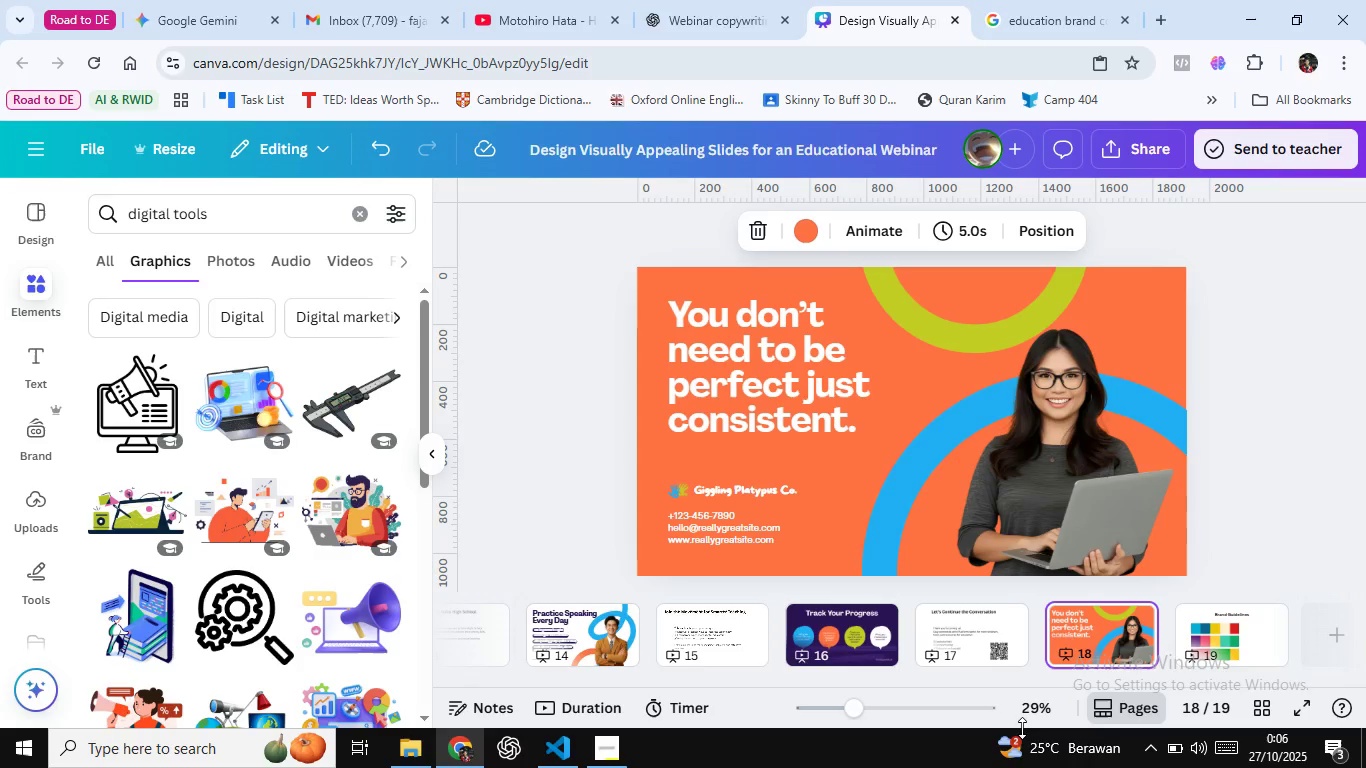 
left_click([262, 200])
 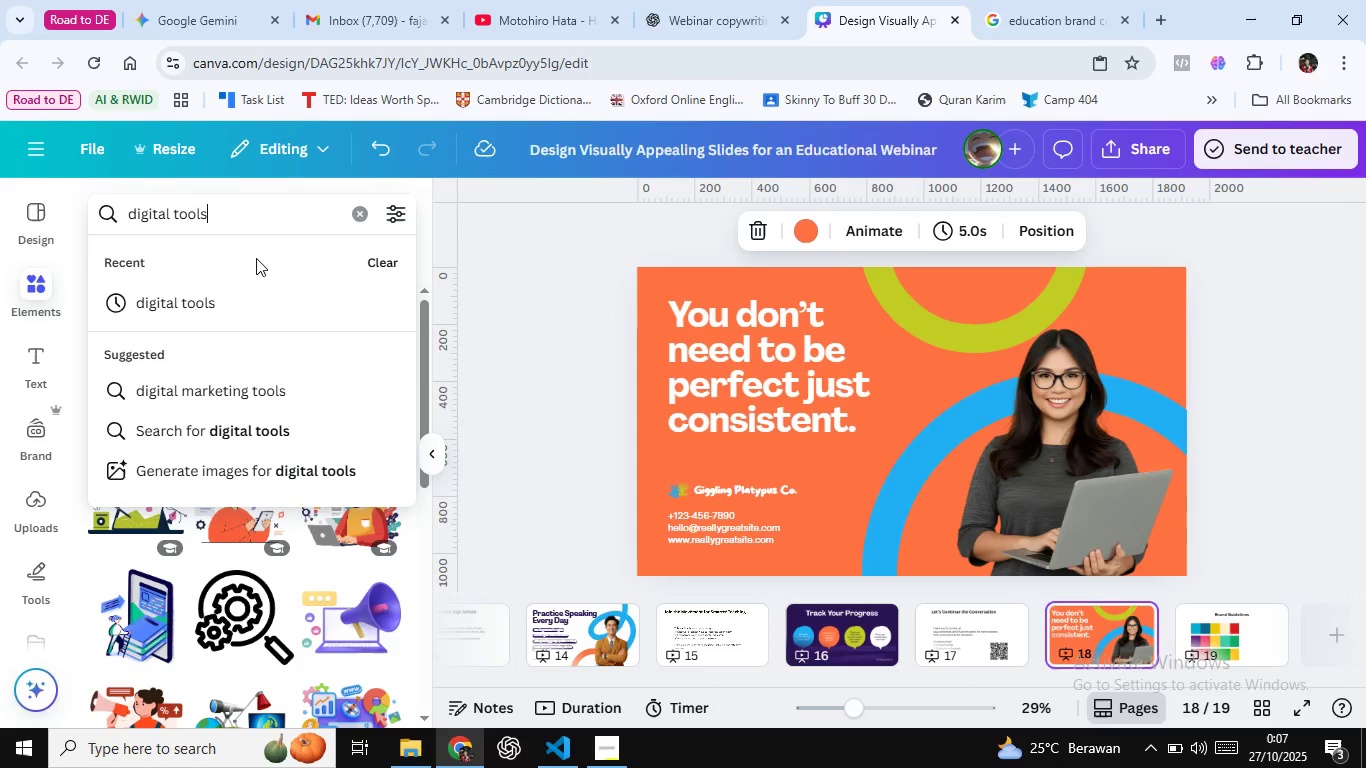 
wait(42.02)
 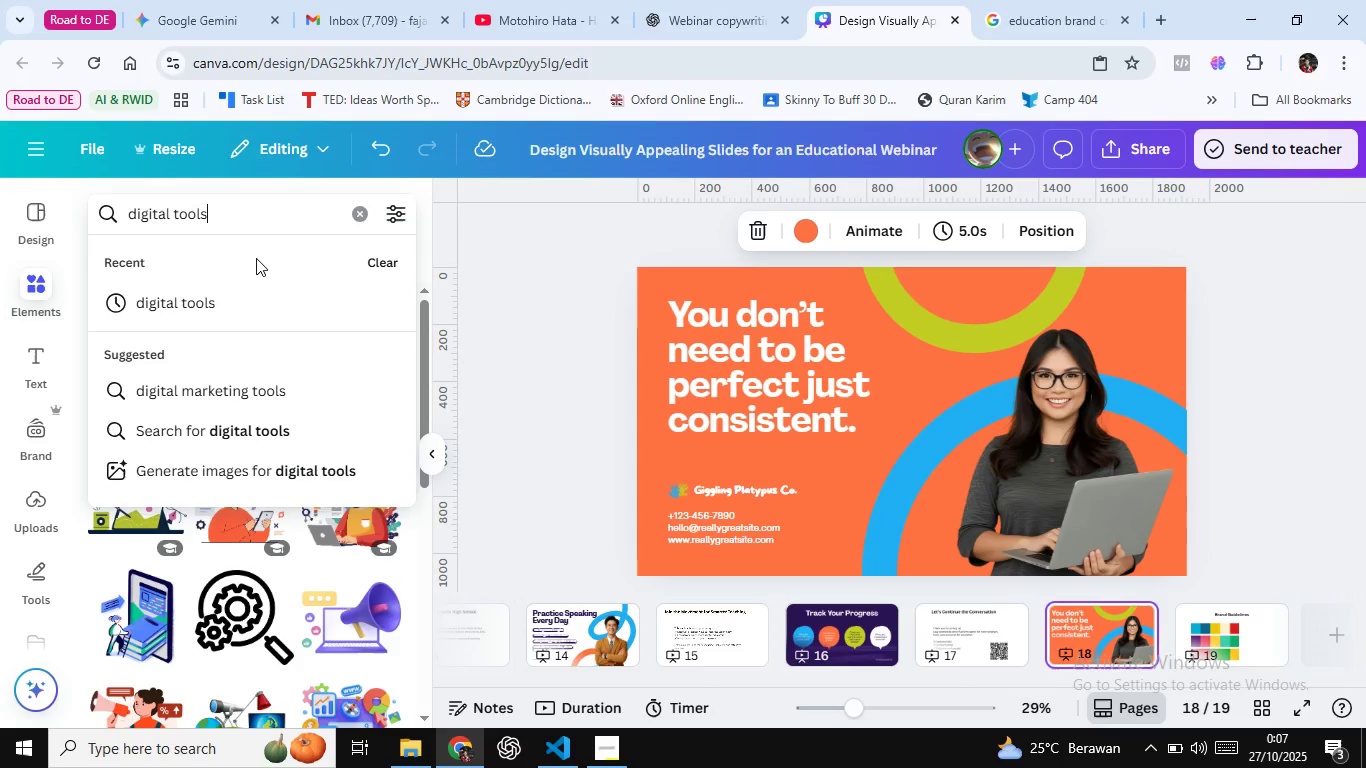 
left_click([963, 640])
 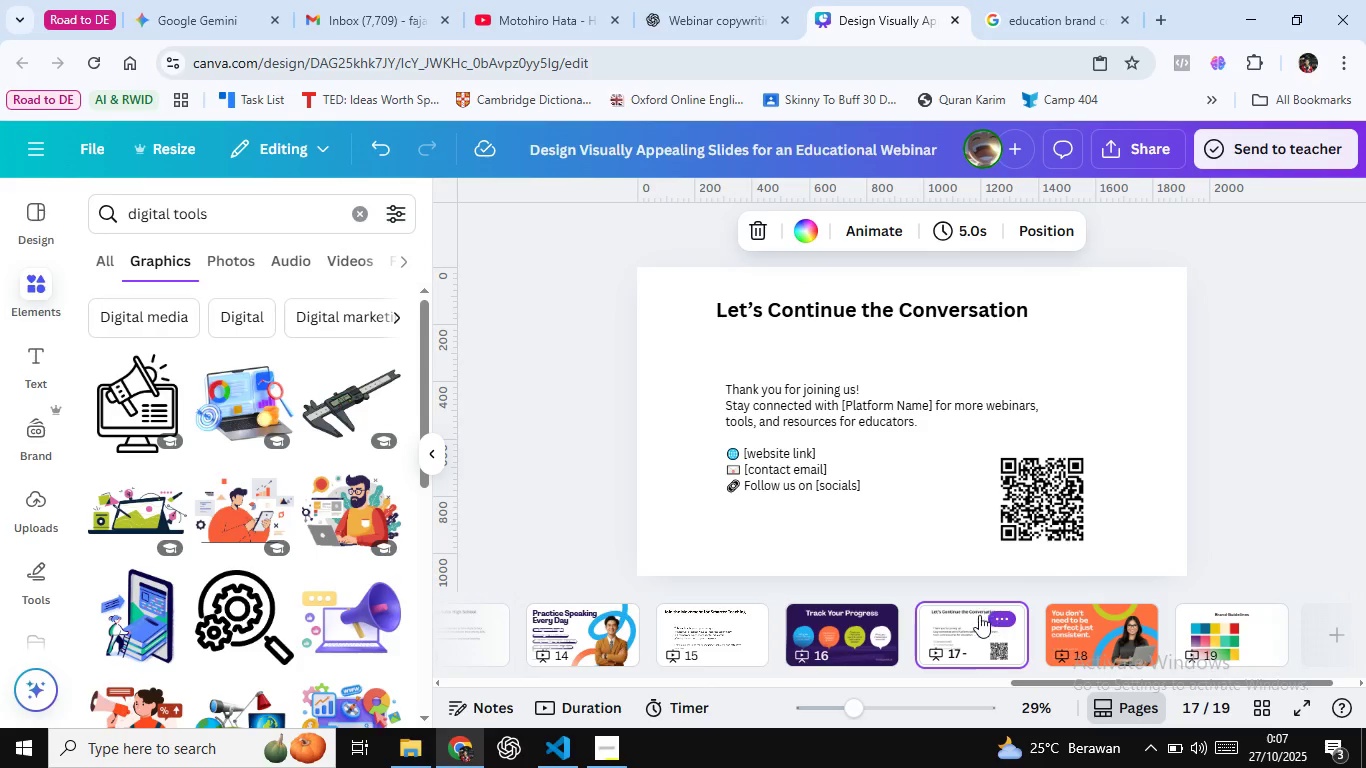 
mouse_move([950, 620])
 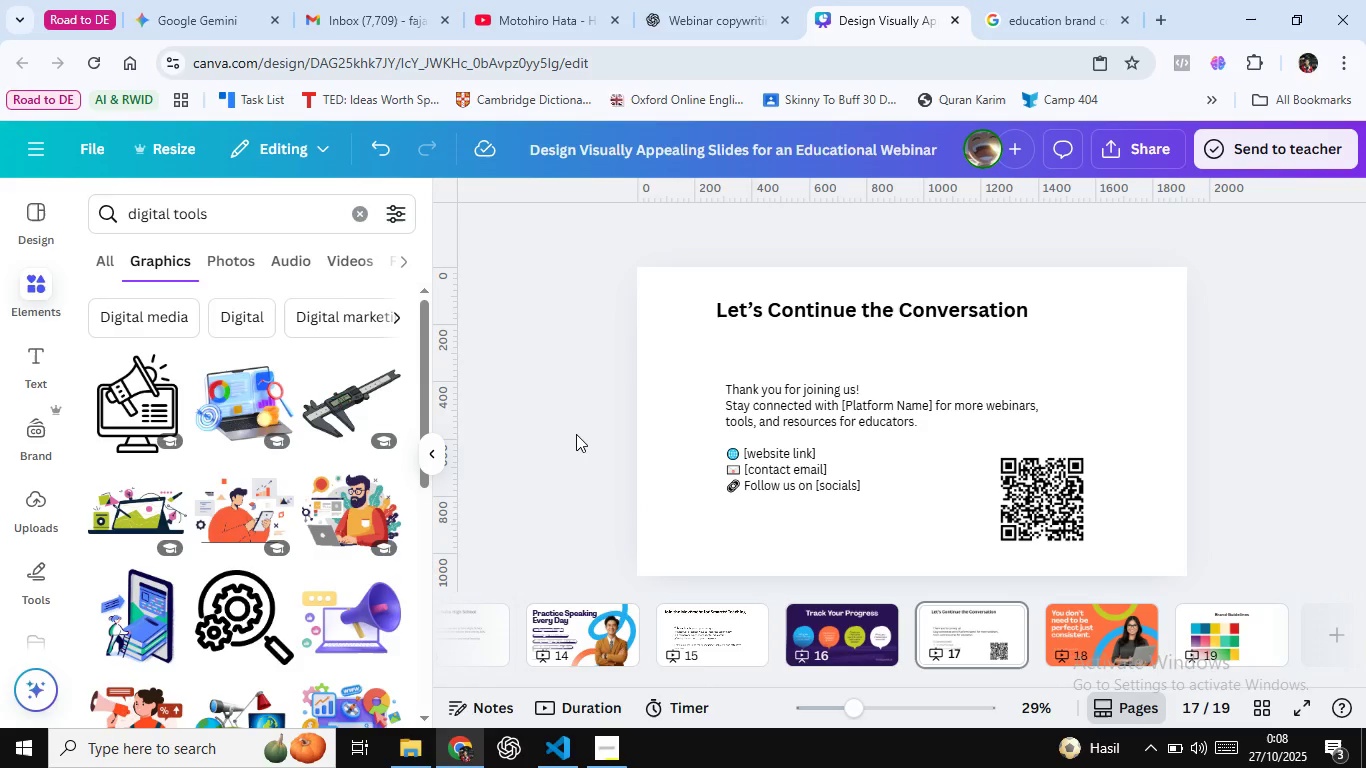 
wait(46.19)
 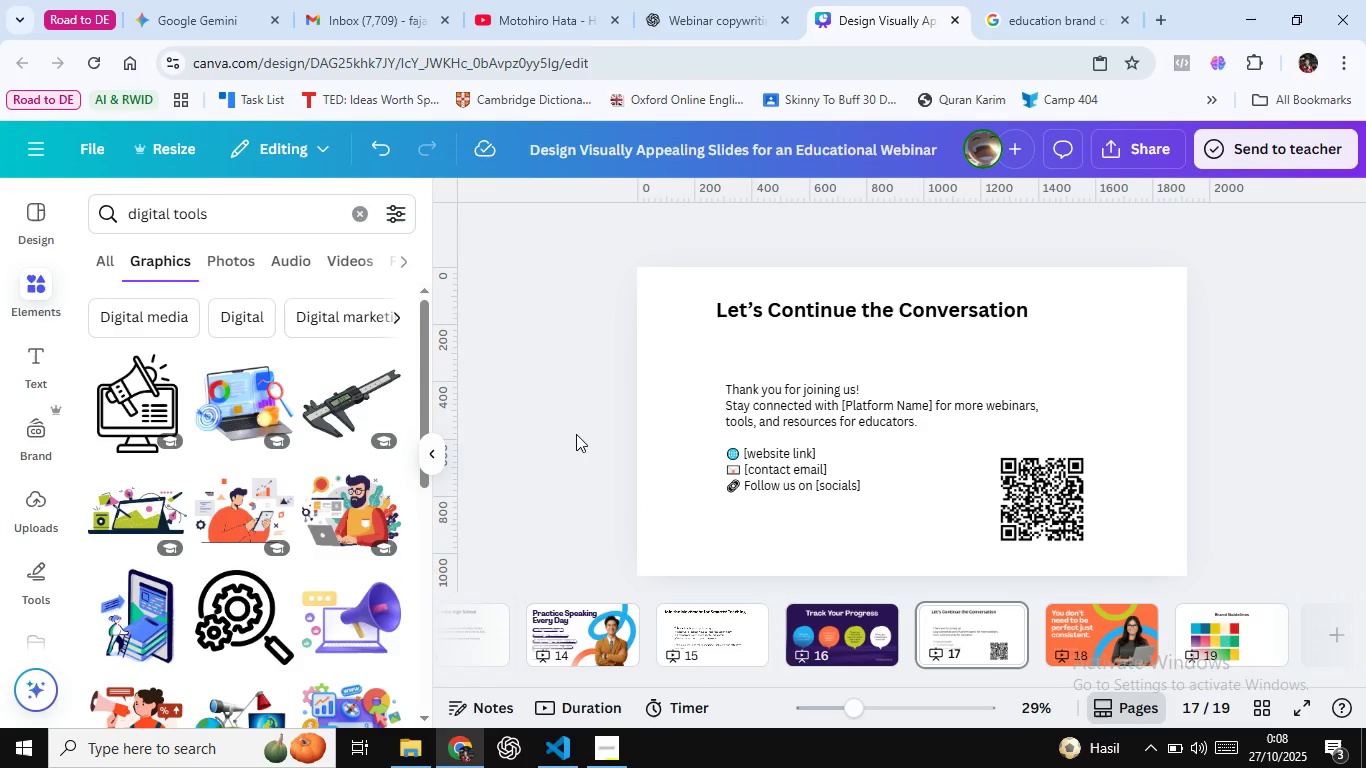 
left_click([524, 377])
 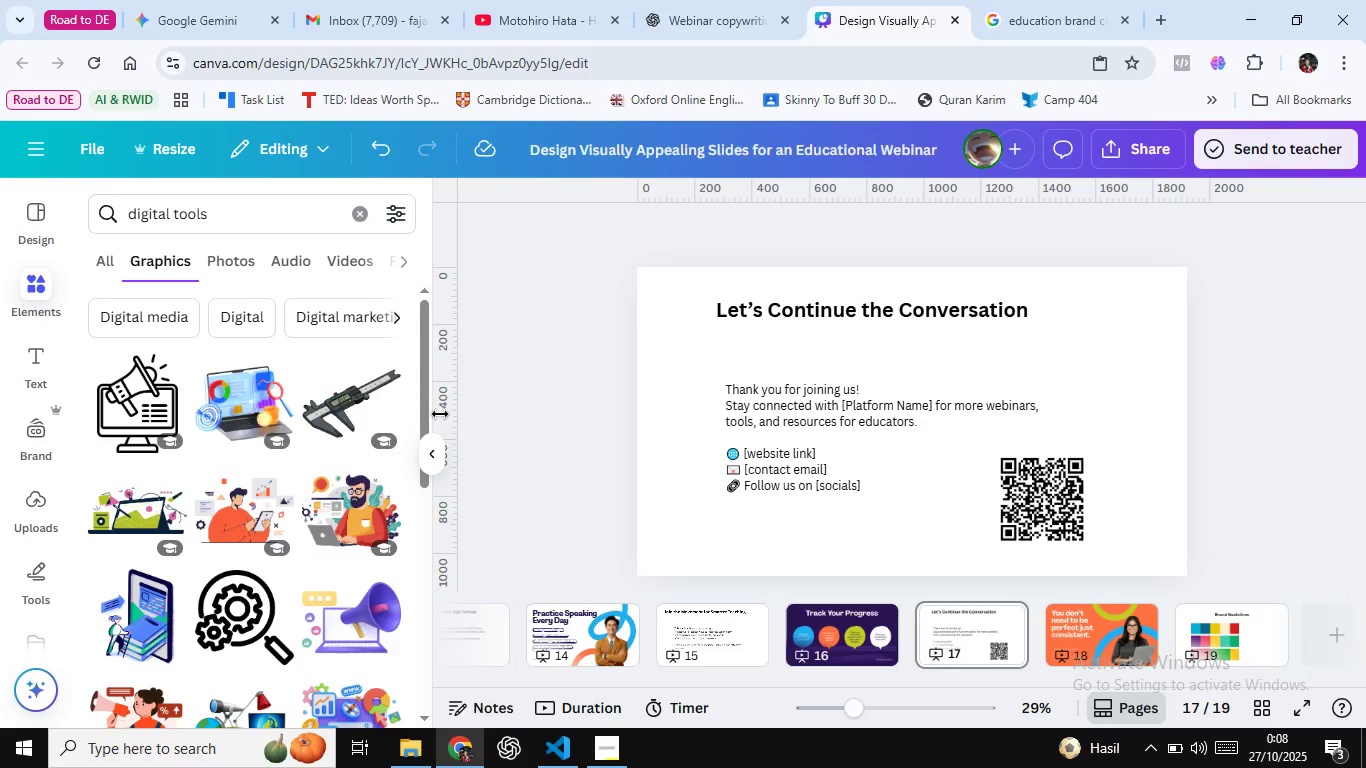 
wait(21.99)
 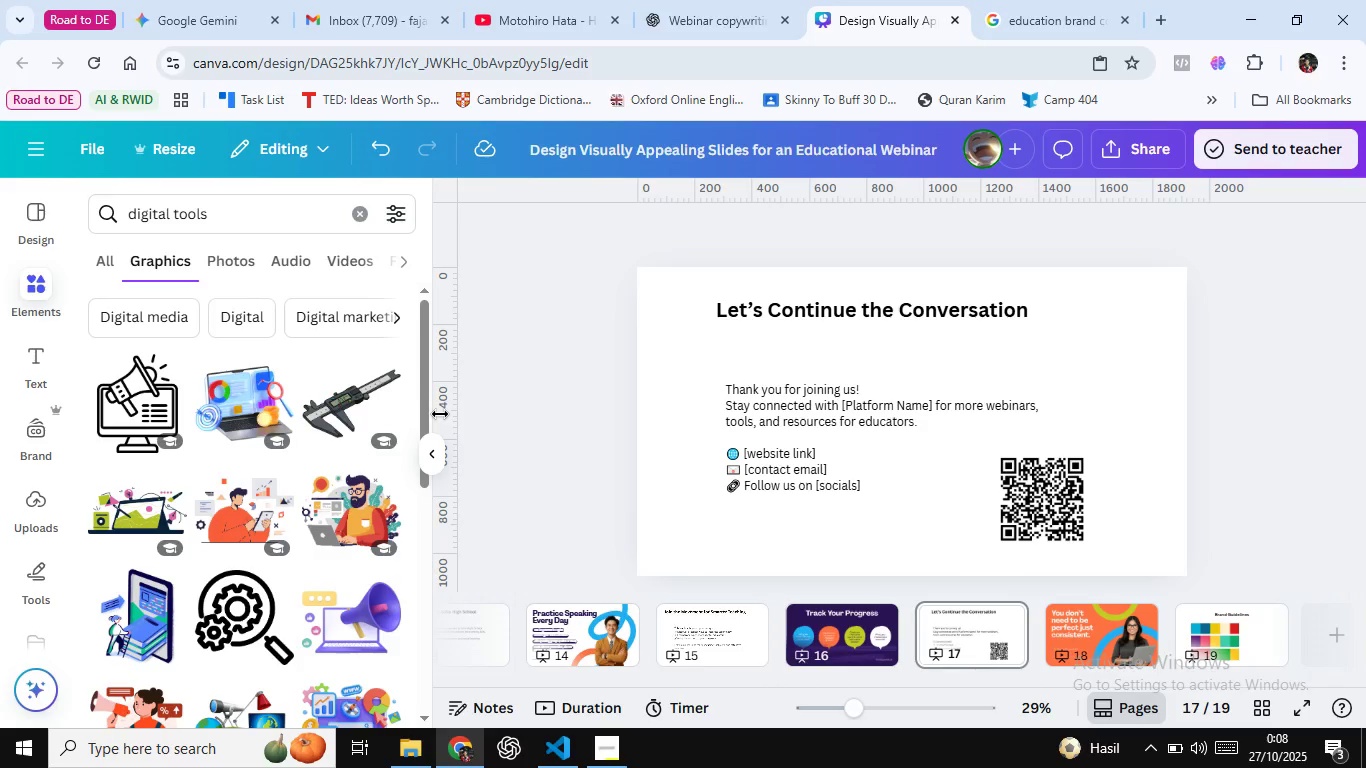 
mouse_move([583, 623])
 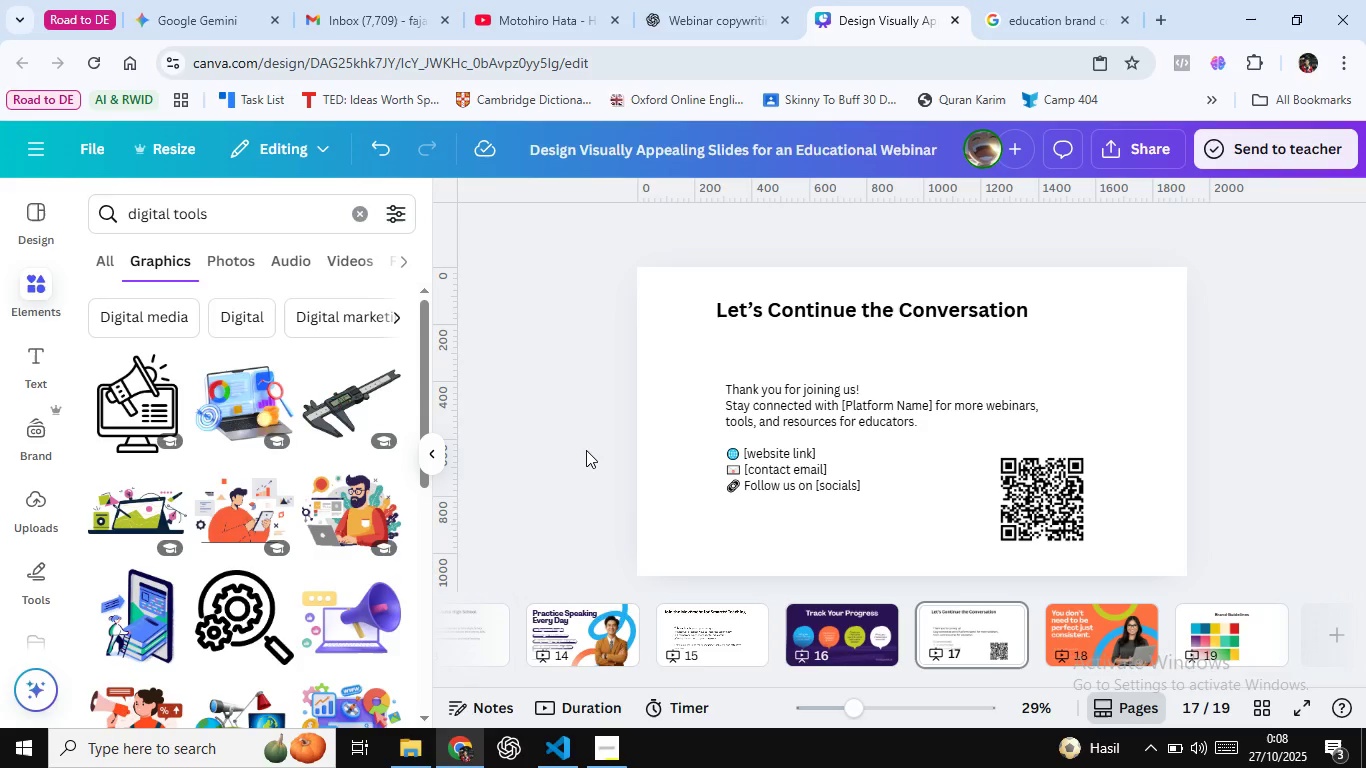 
left_click([586, 450])
 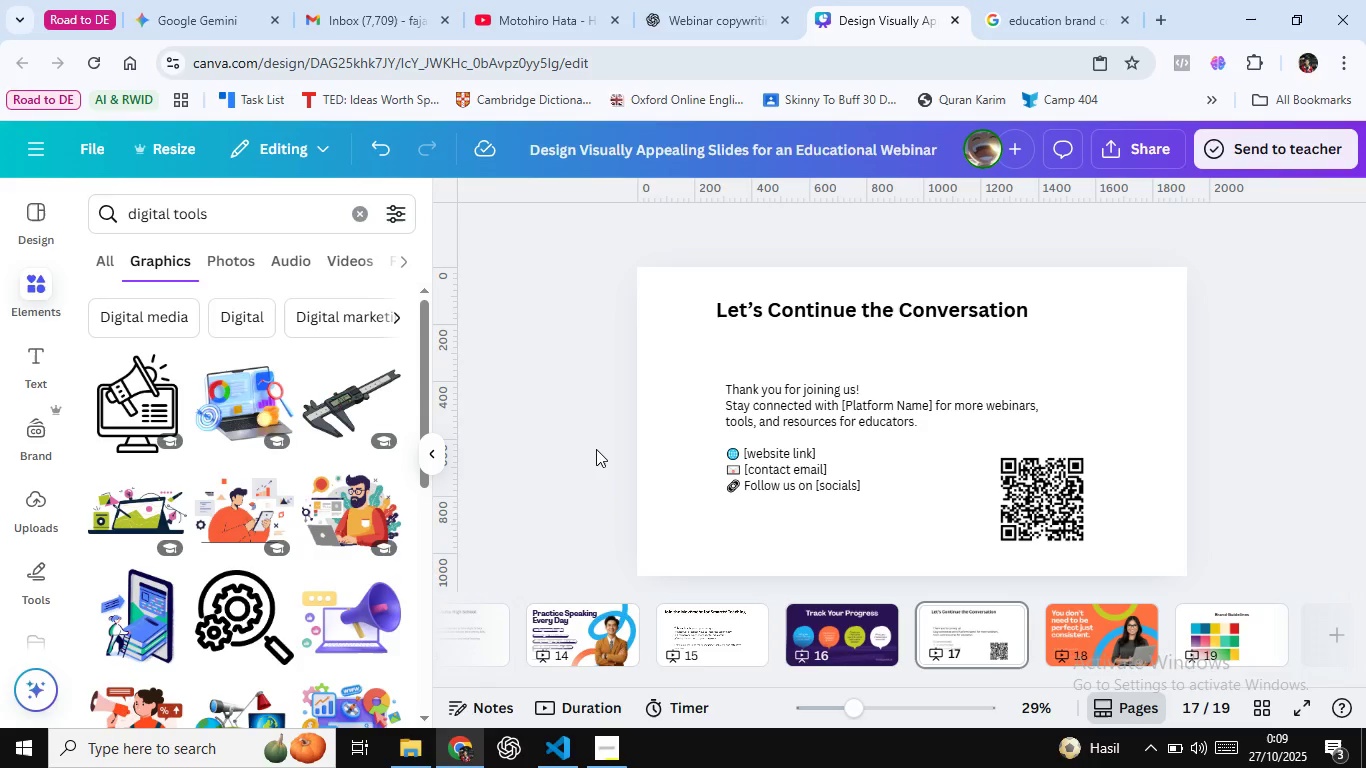 
wait(10.54)
 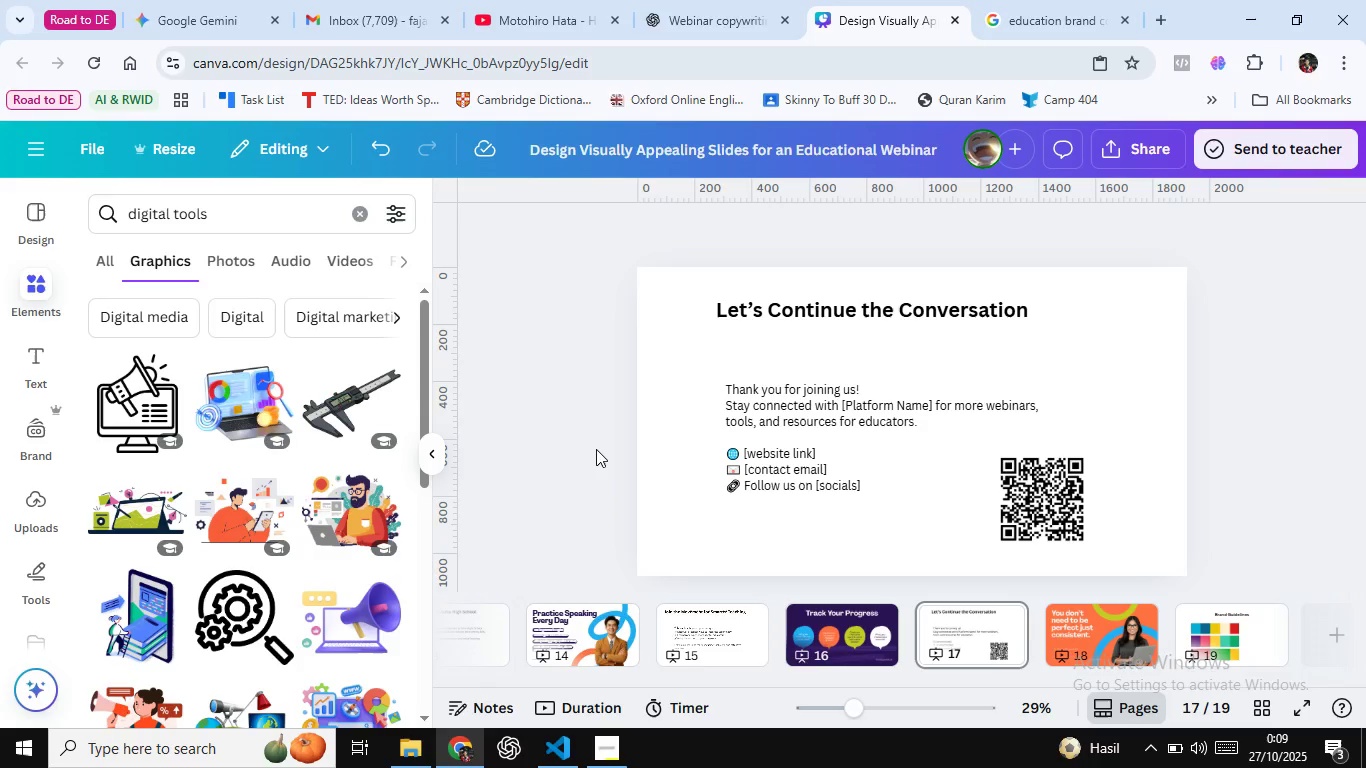 
left_click([564, 383])
 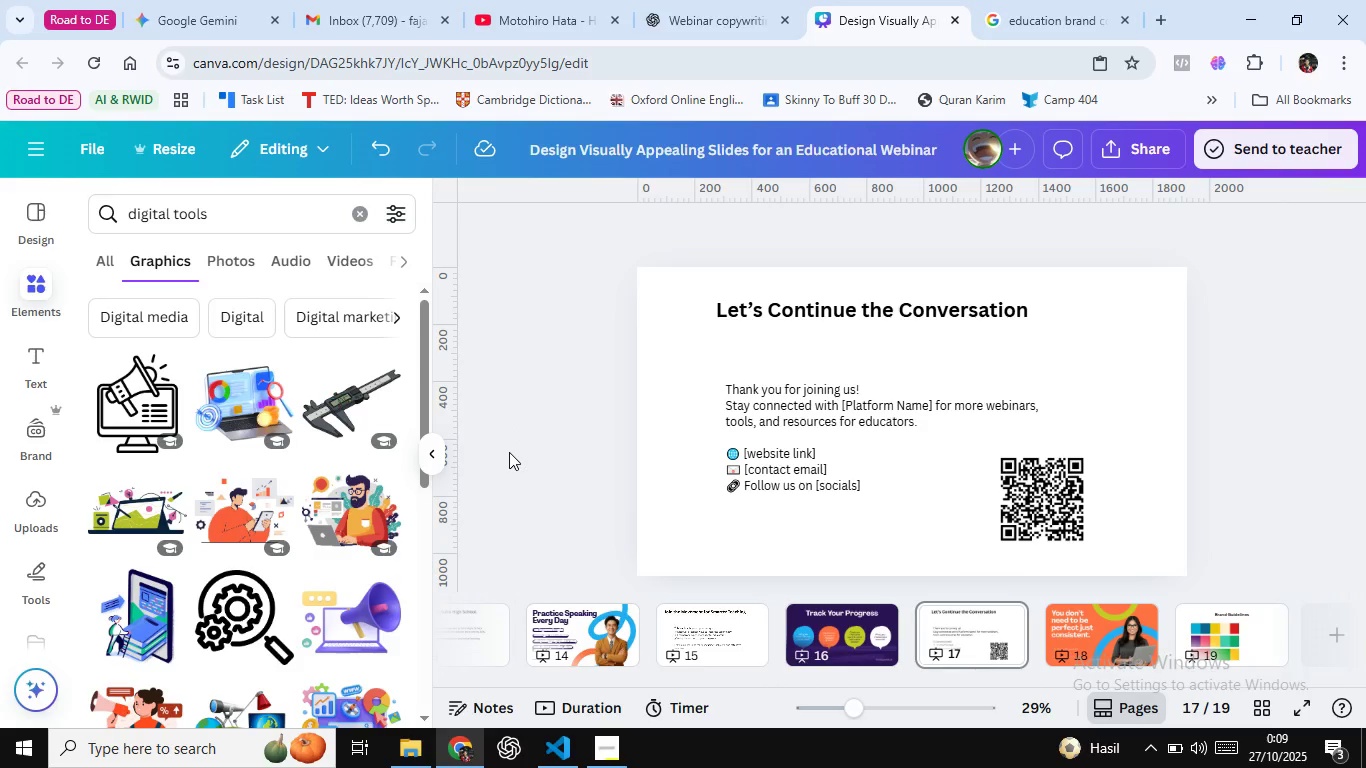 
wait(28.54)
 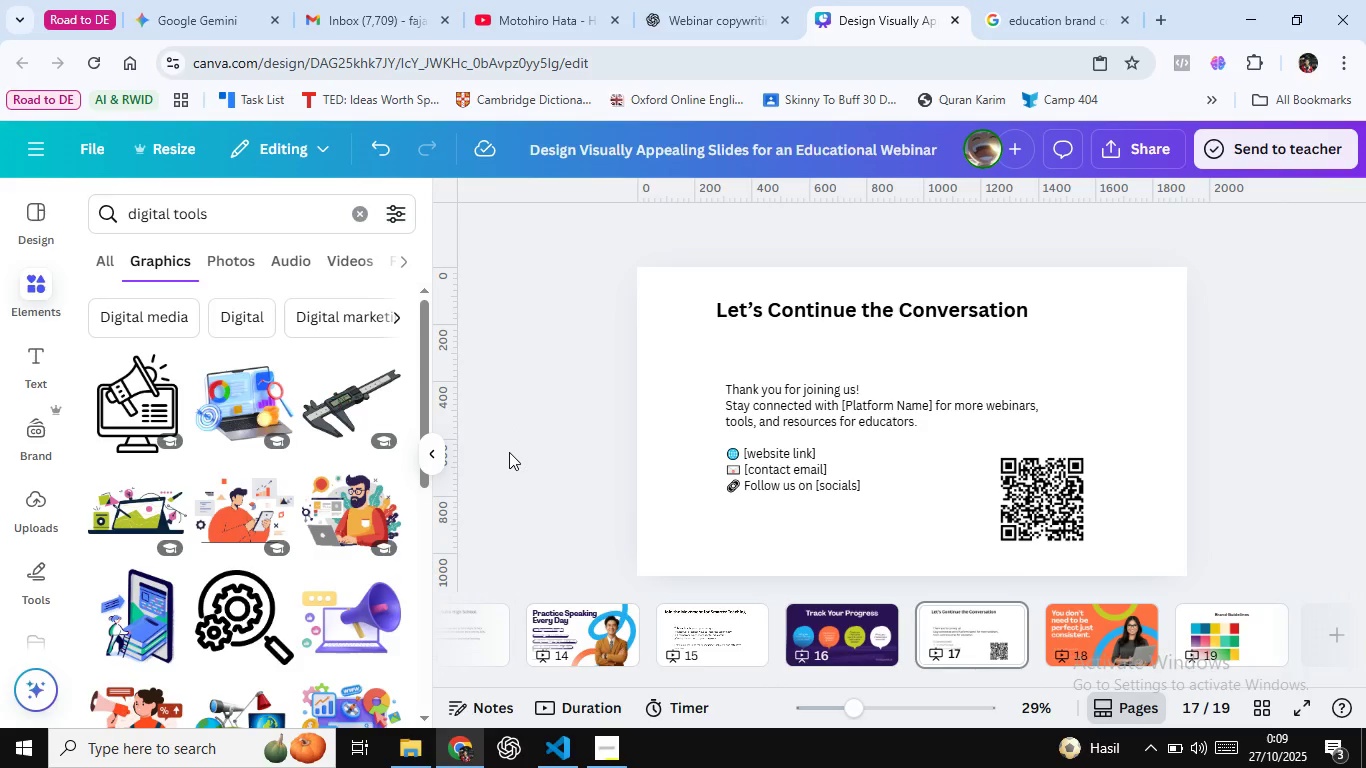 
left_click([807, 314])
 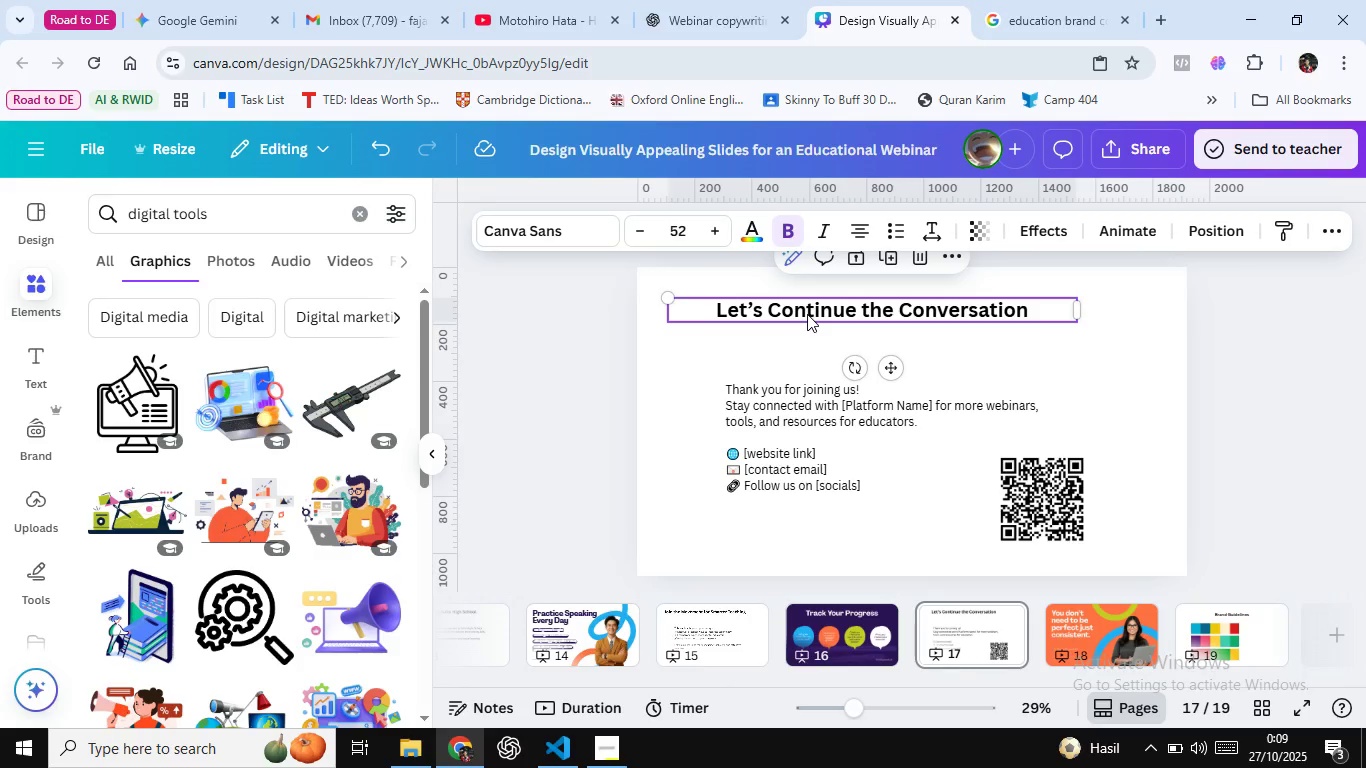 
key(Control+A)
 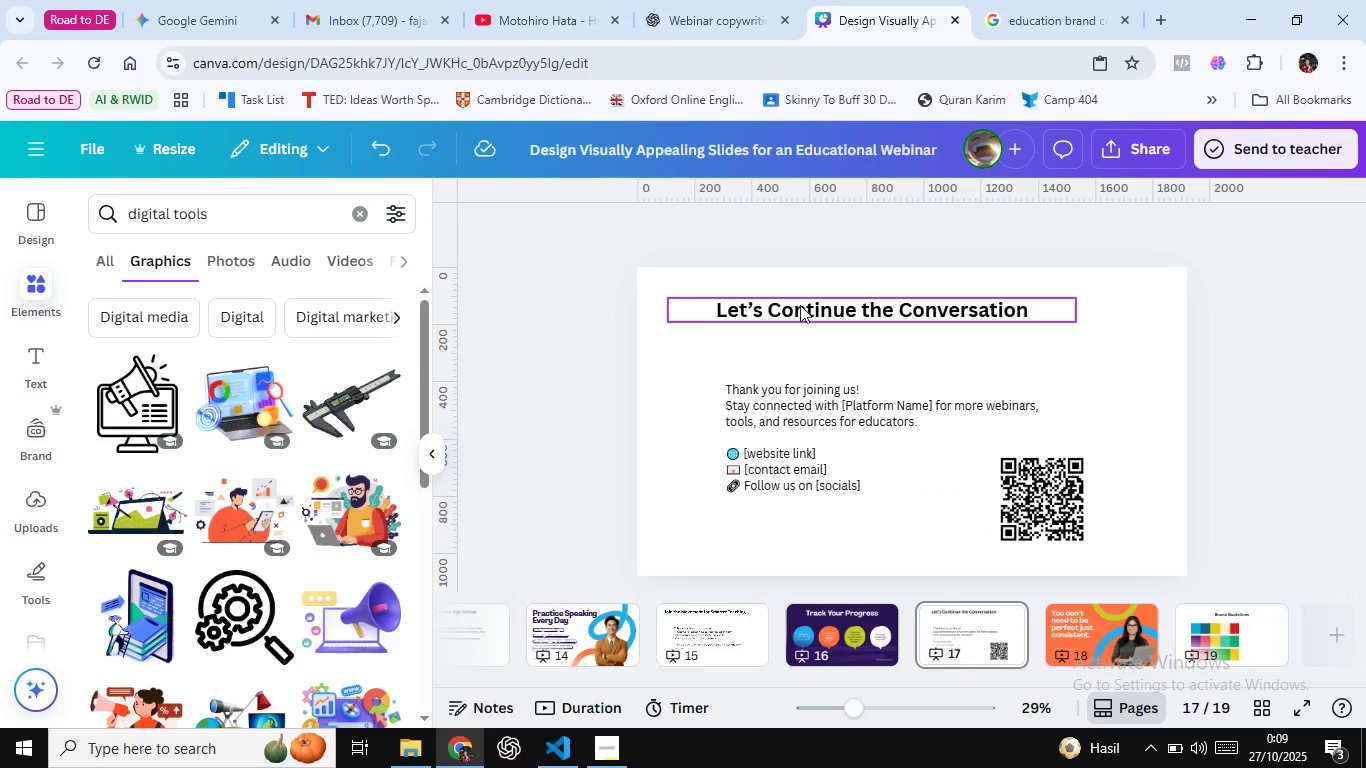 
key(Control+A)
 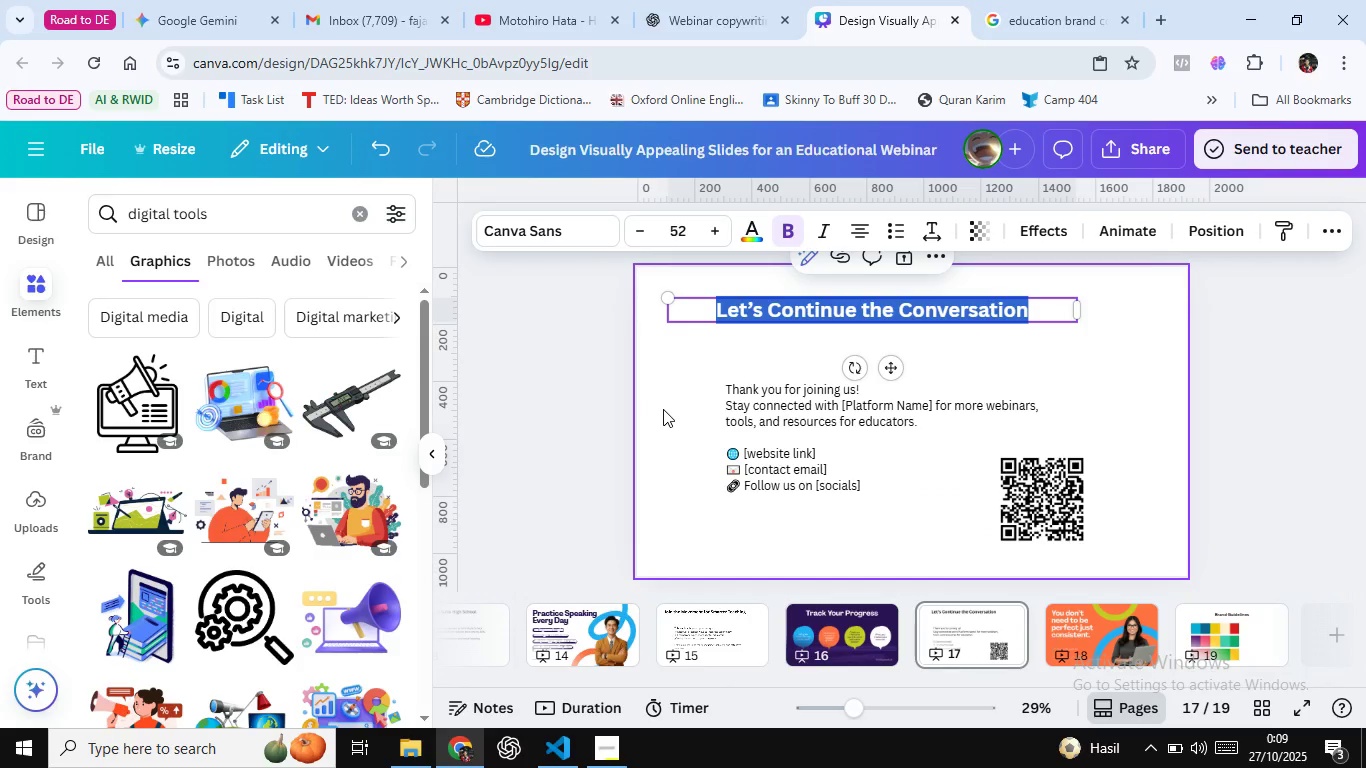 
double_click([746, 397])
 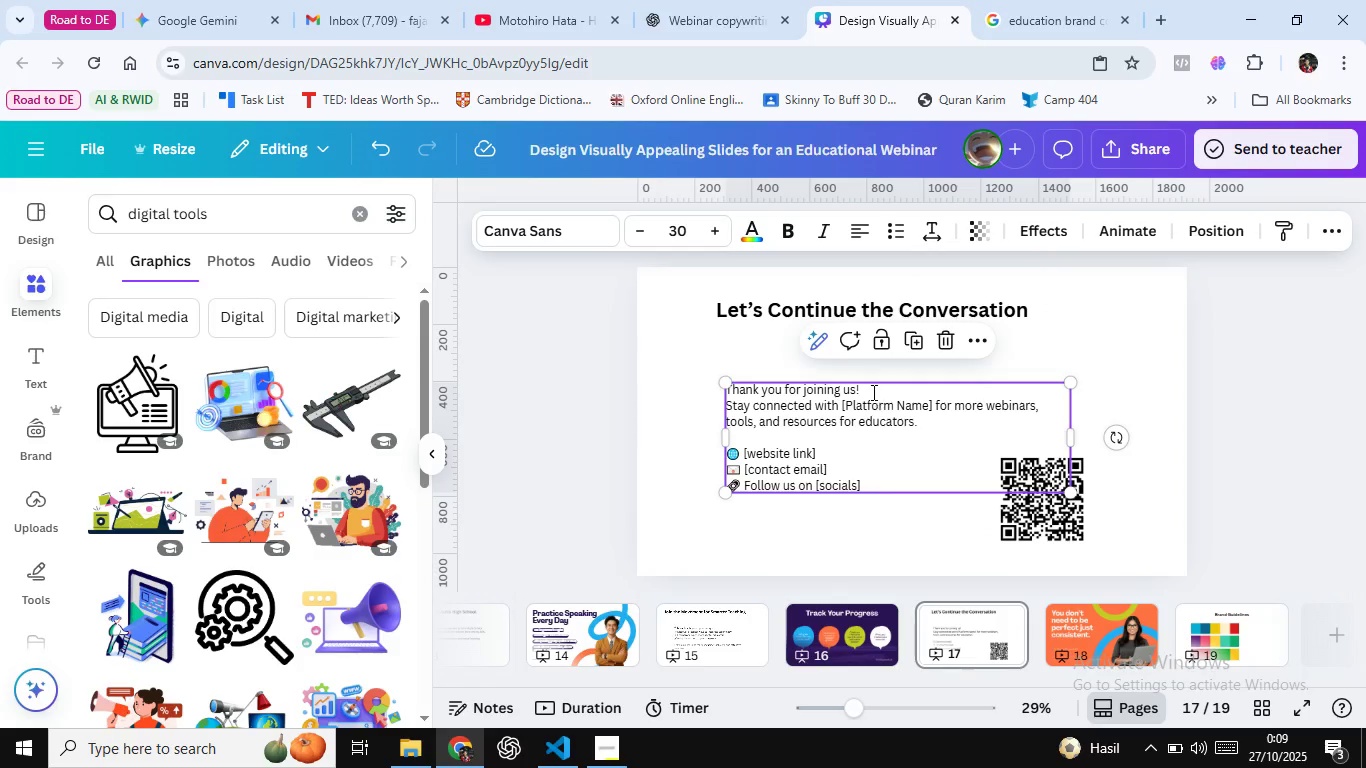 
triple_click([746, 397])
 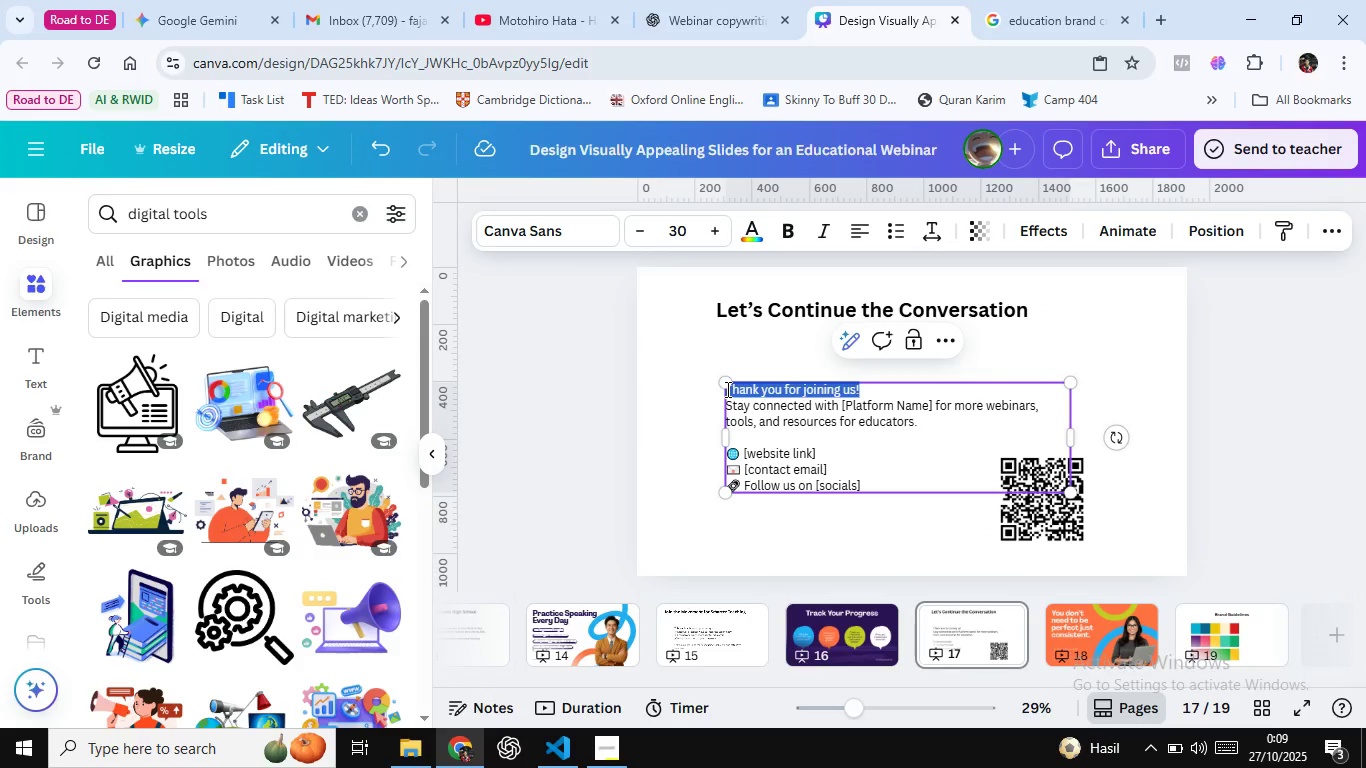 
key(Control+C)
 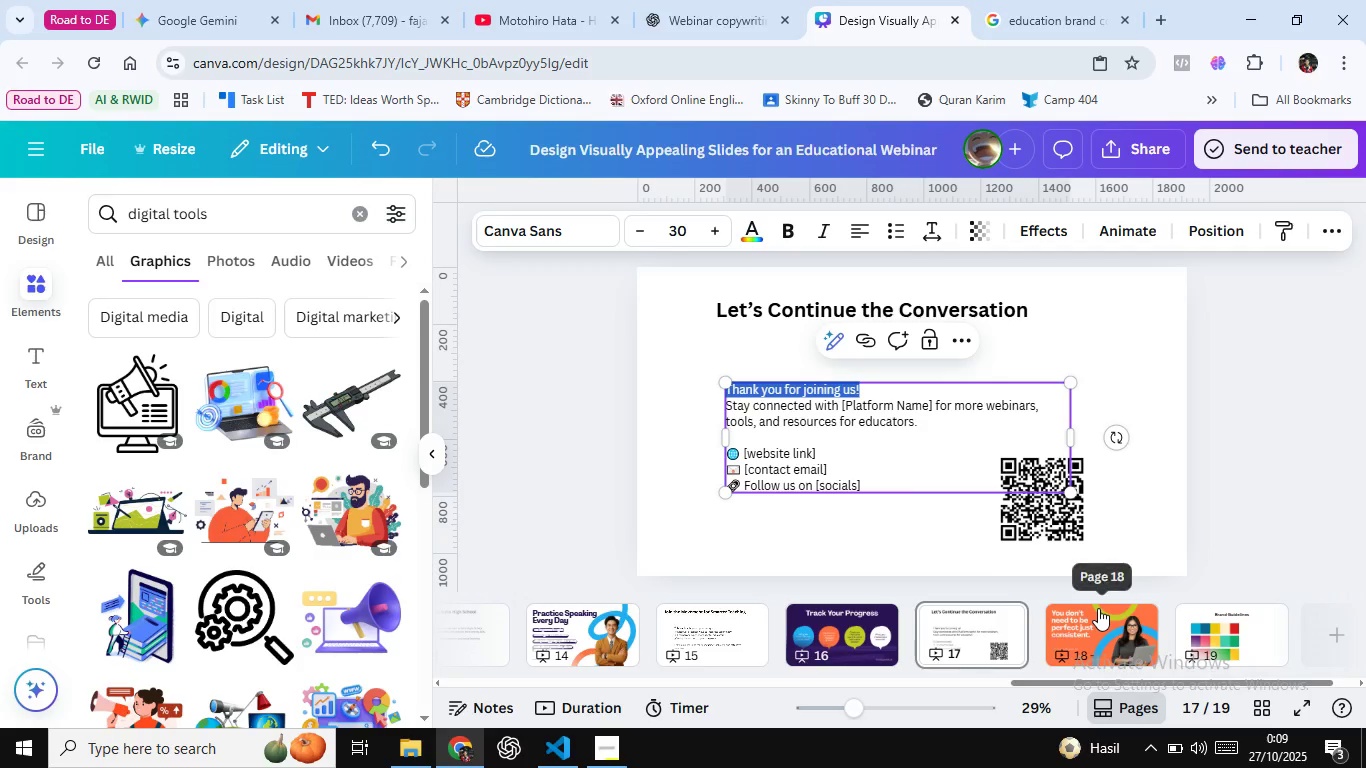 
left_click([1098, 608])
 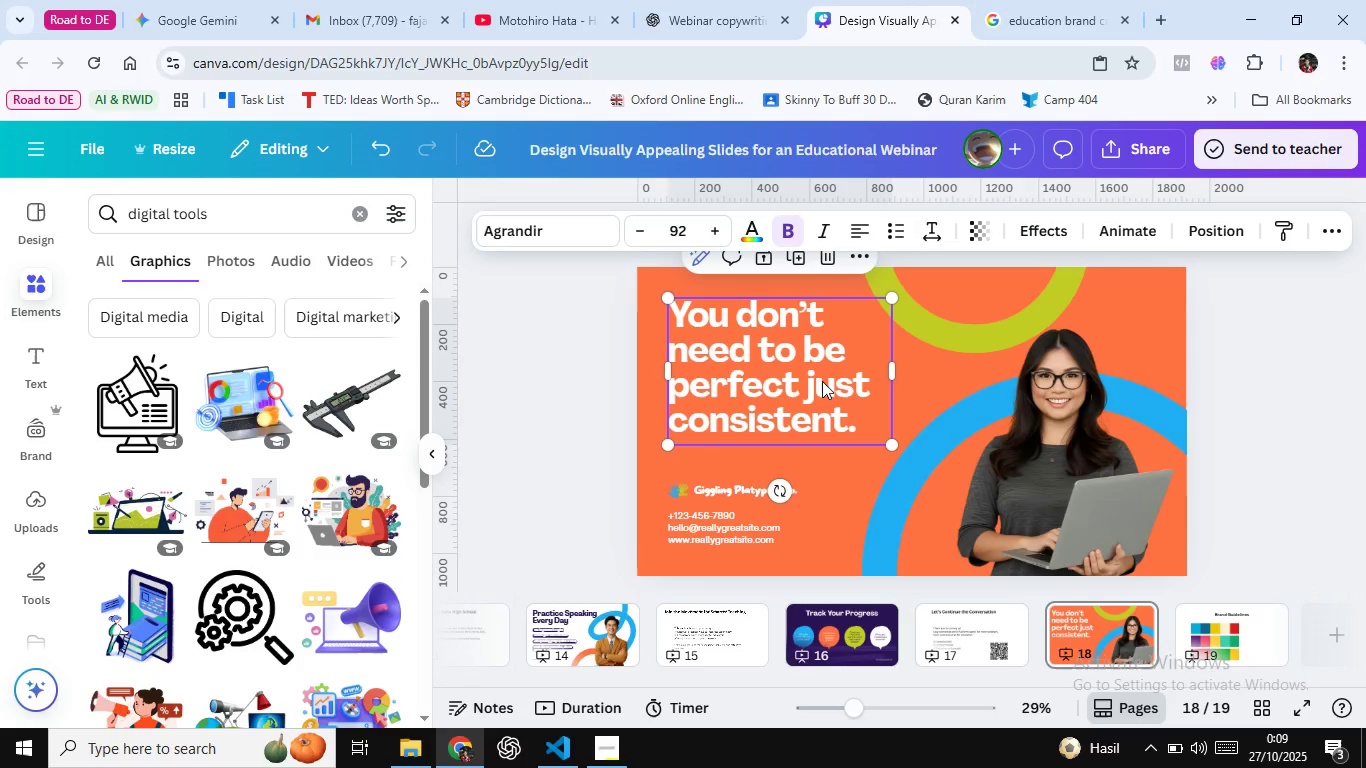 
double_click([822, 381])
 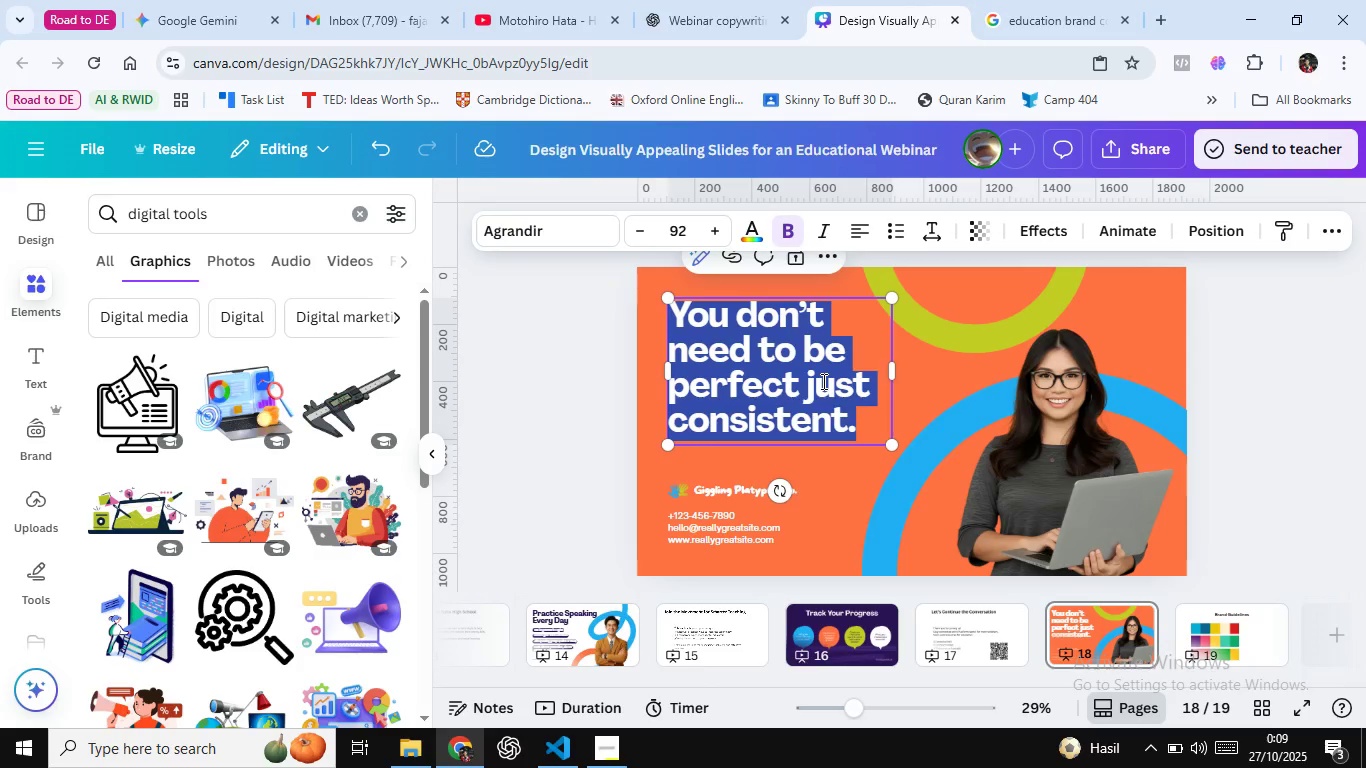 
key(Control+A)
 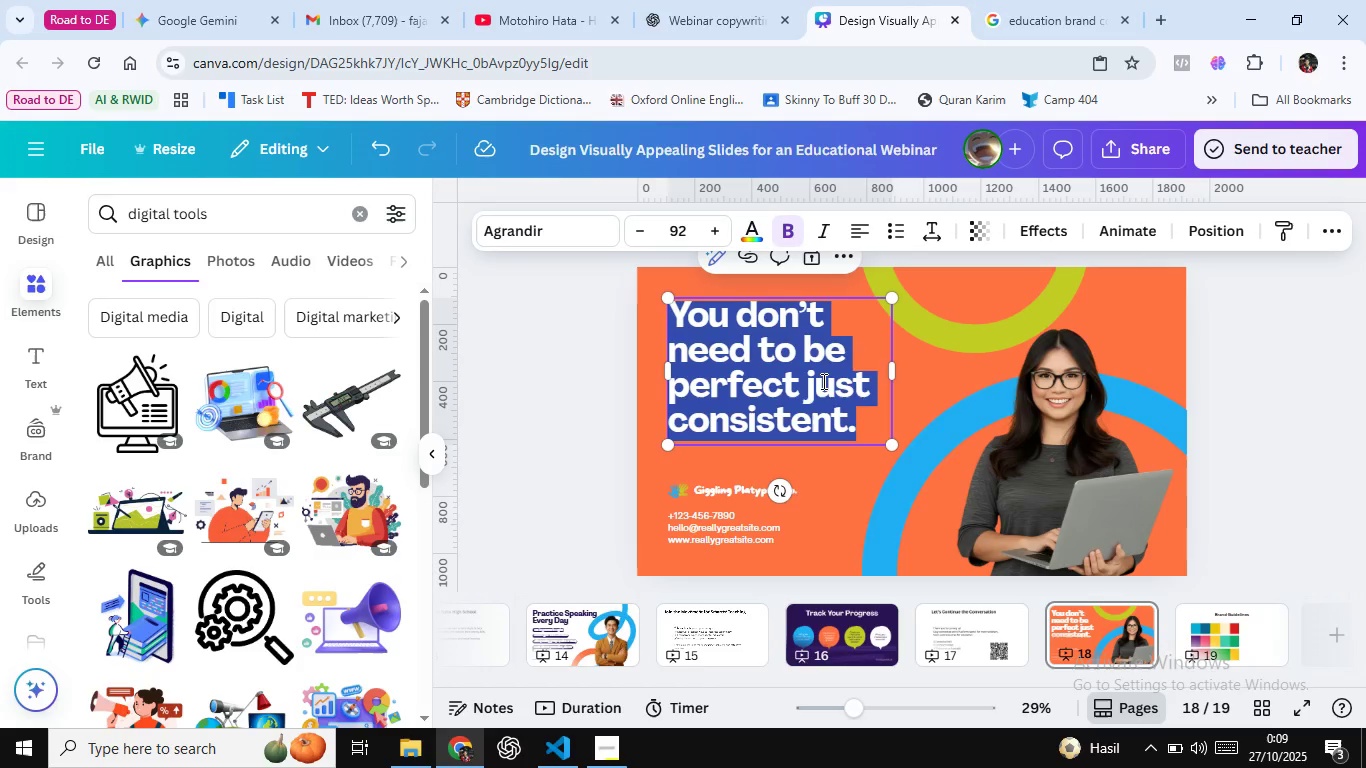 
key(Control+Shift+V)
 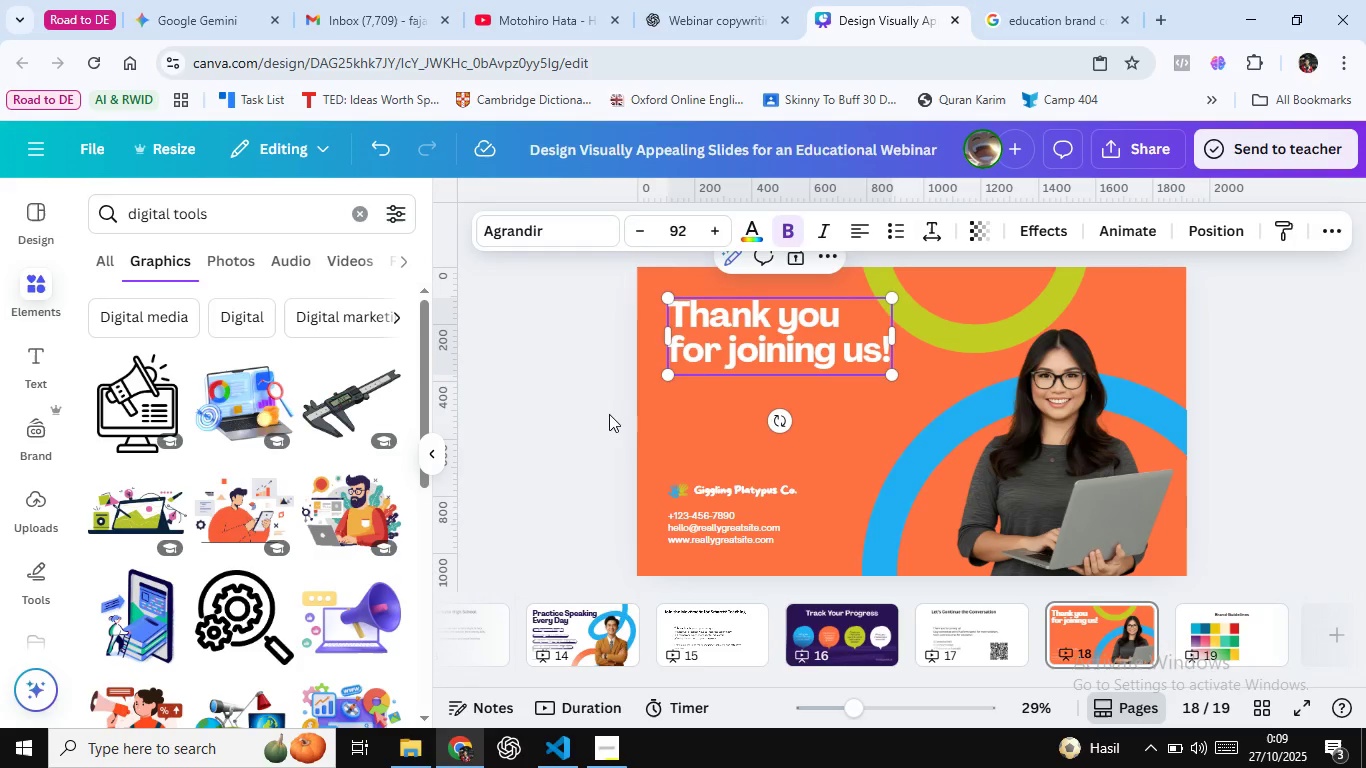 
left_click([609, 414])
 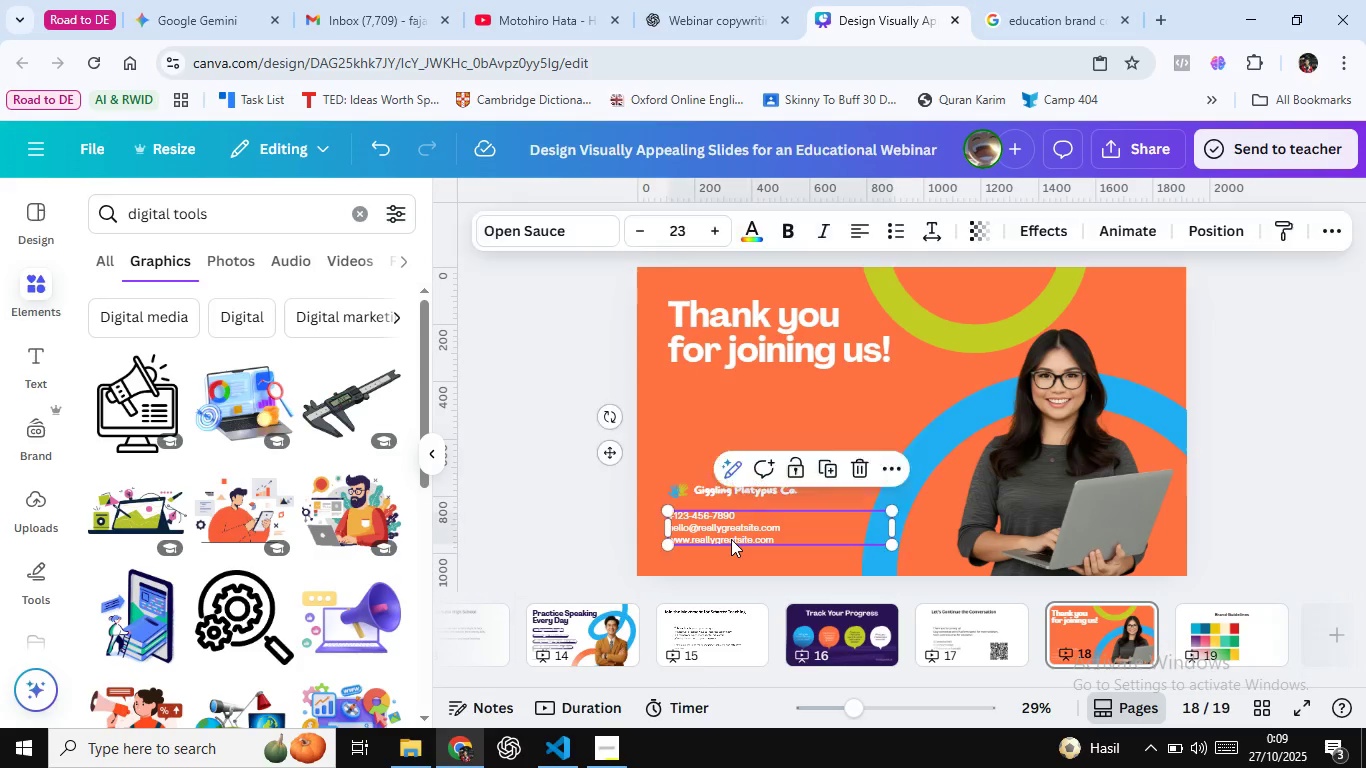 
left_click([731, 539])
 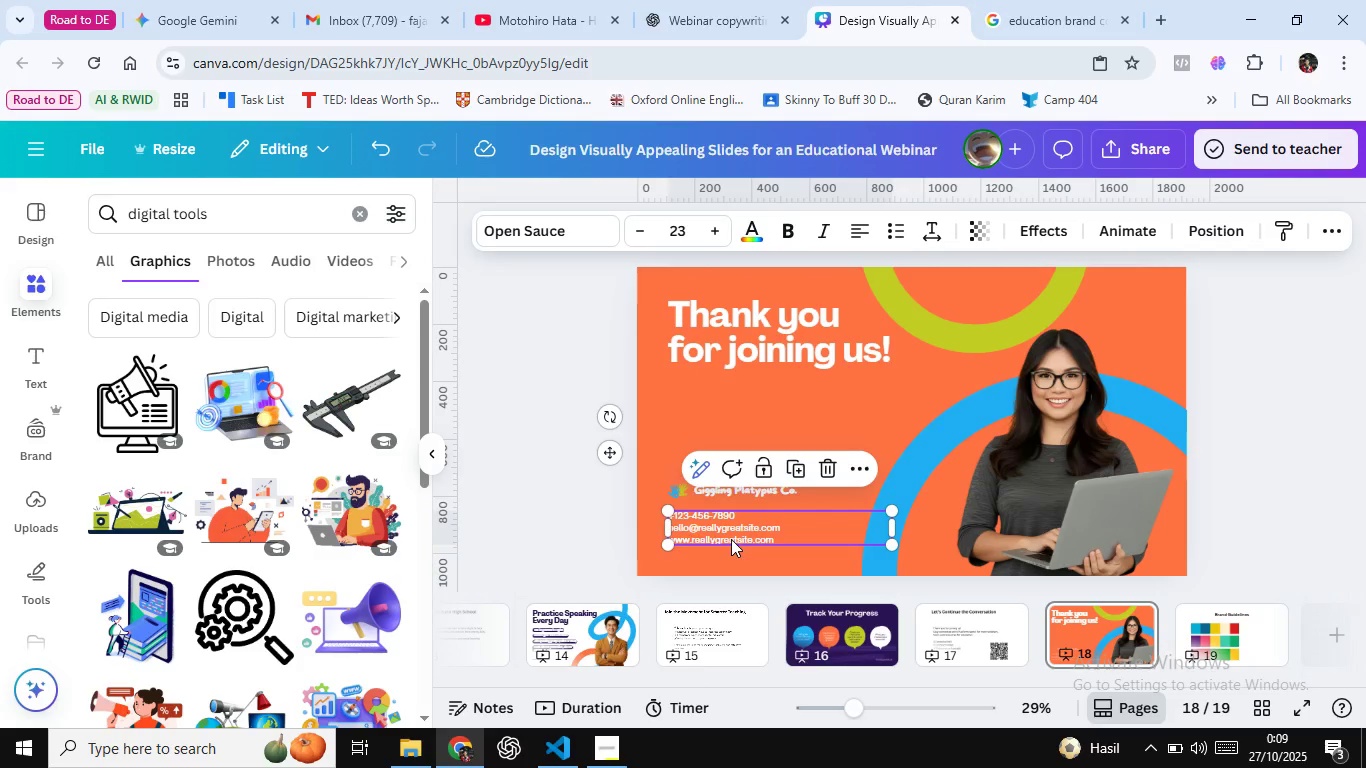 
key(Control+D)
 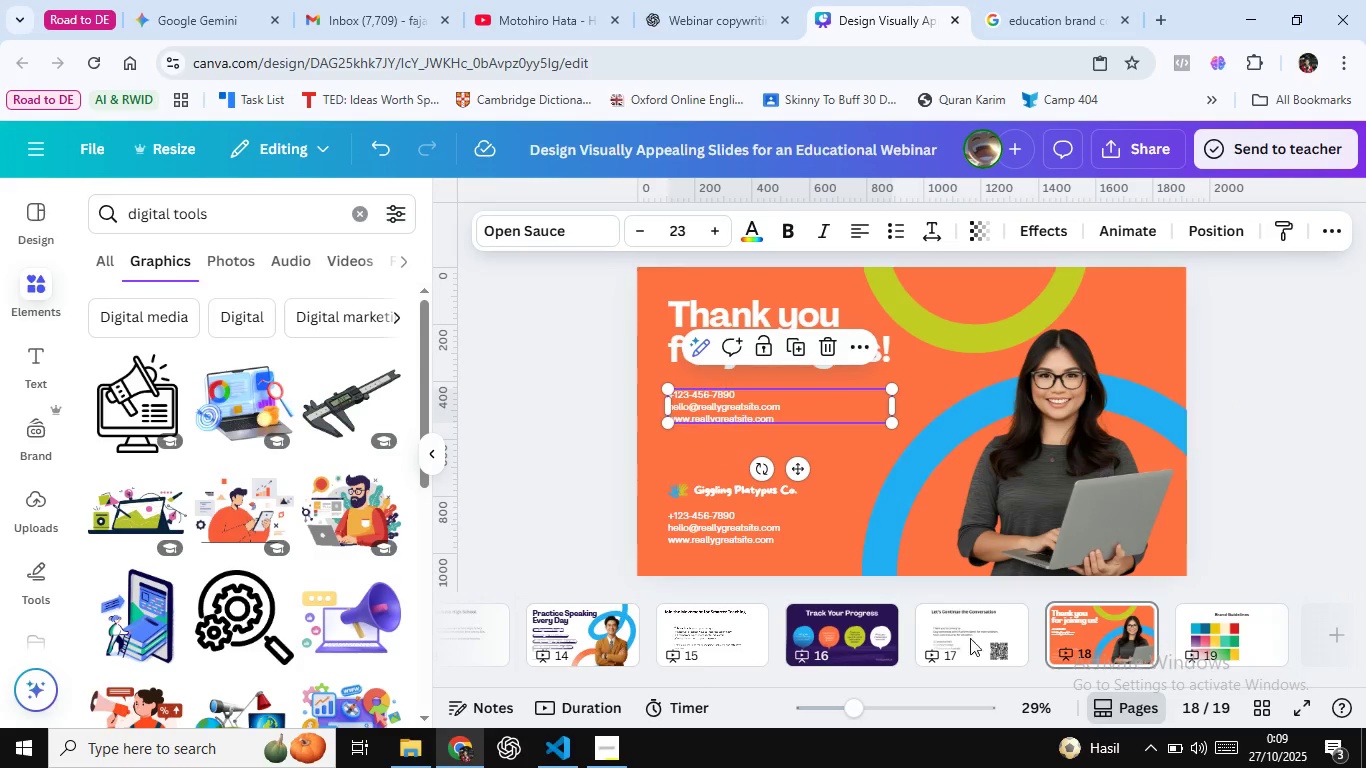 
left_click([957, 637])
 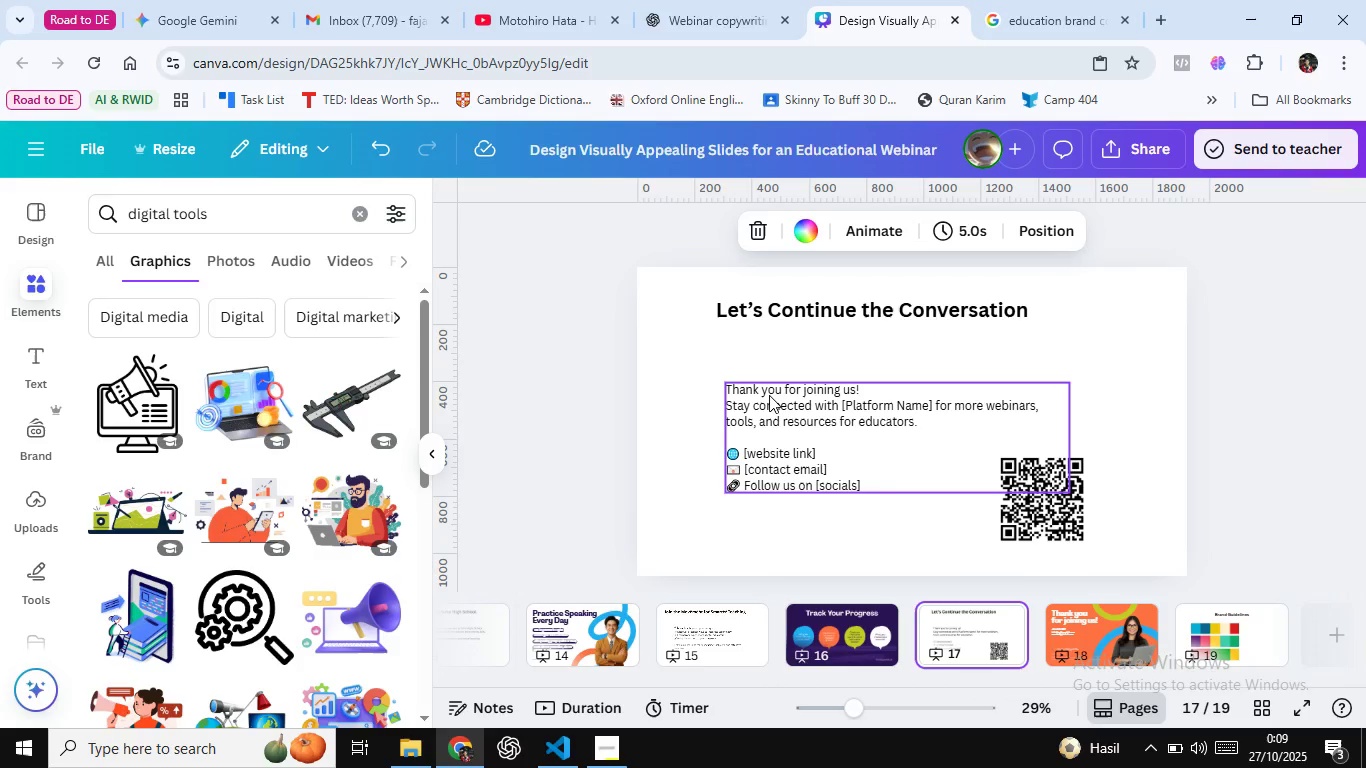 
left_click([769, 395])
 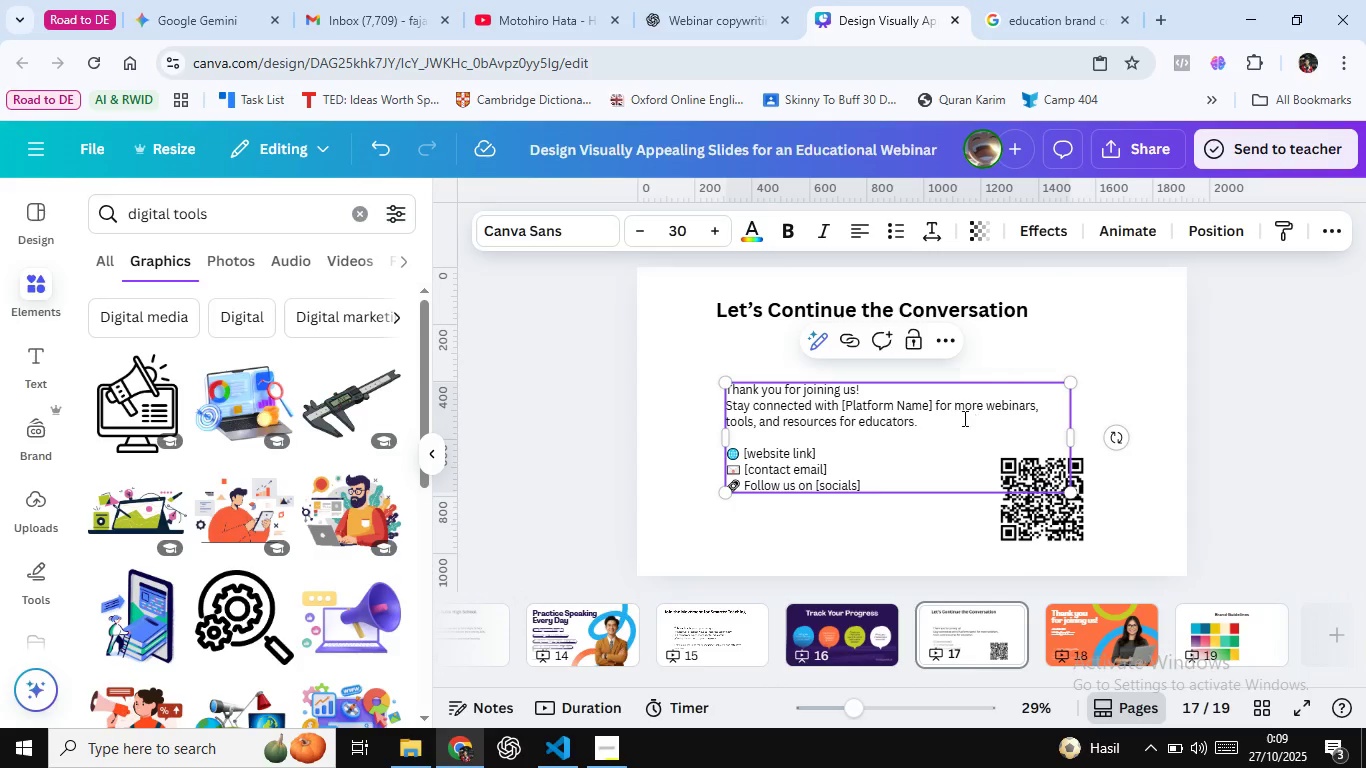 
double_click([975, 414])
 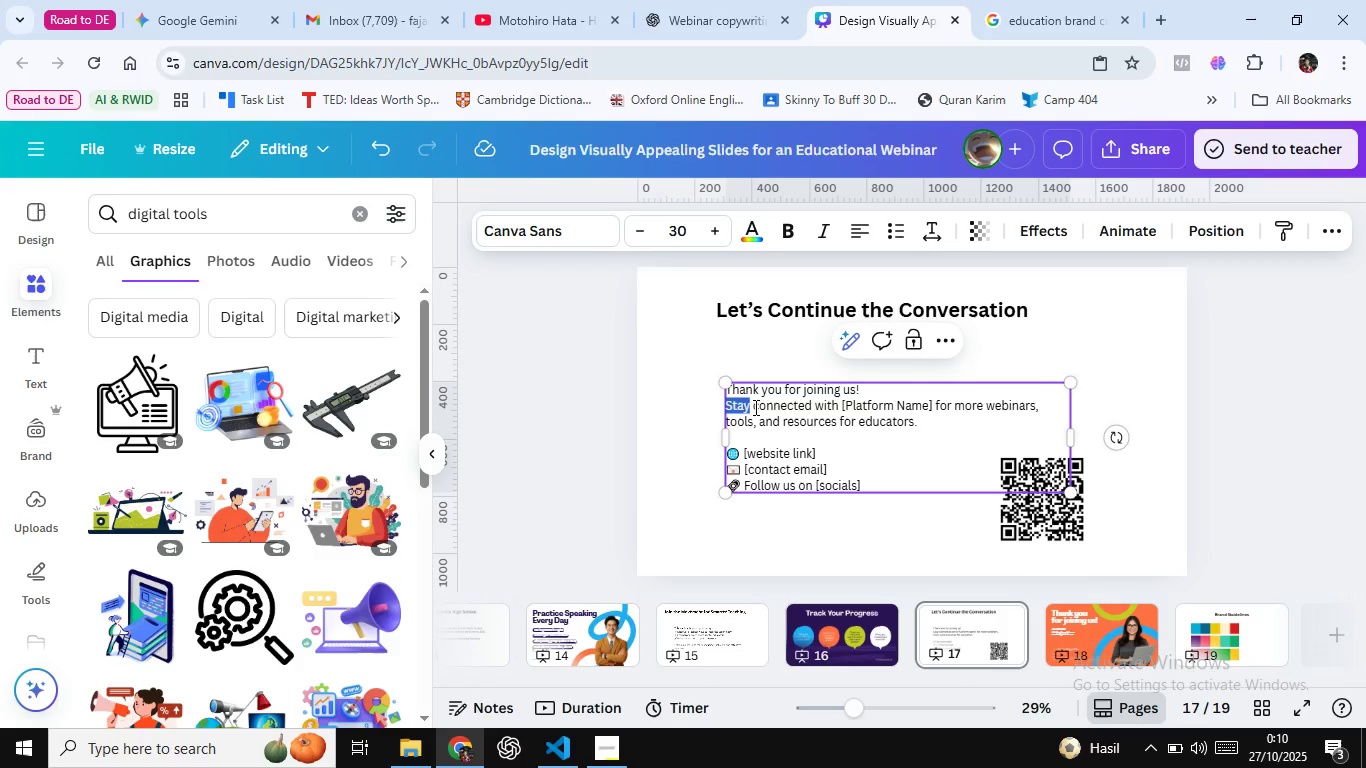 
wait(5.68)
 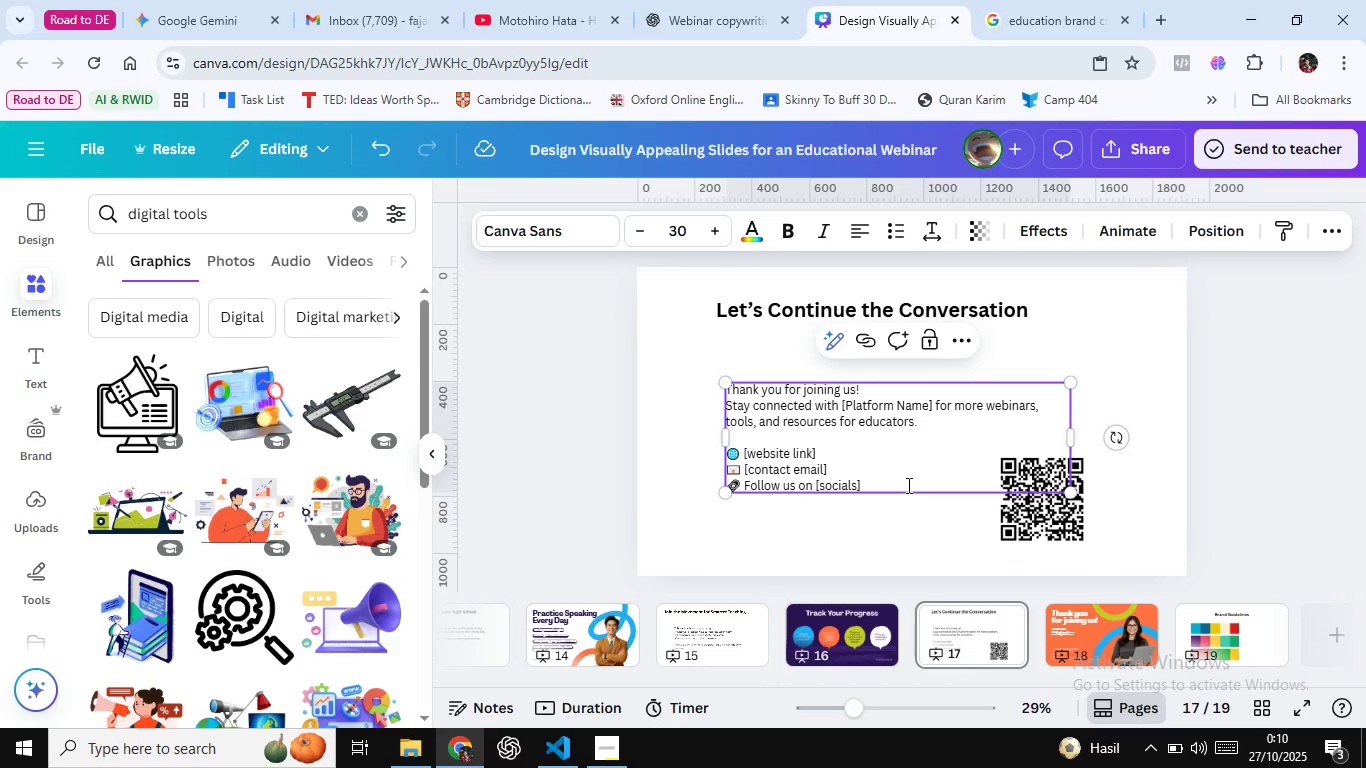 
key(Control+C)
 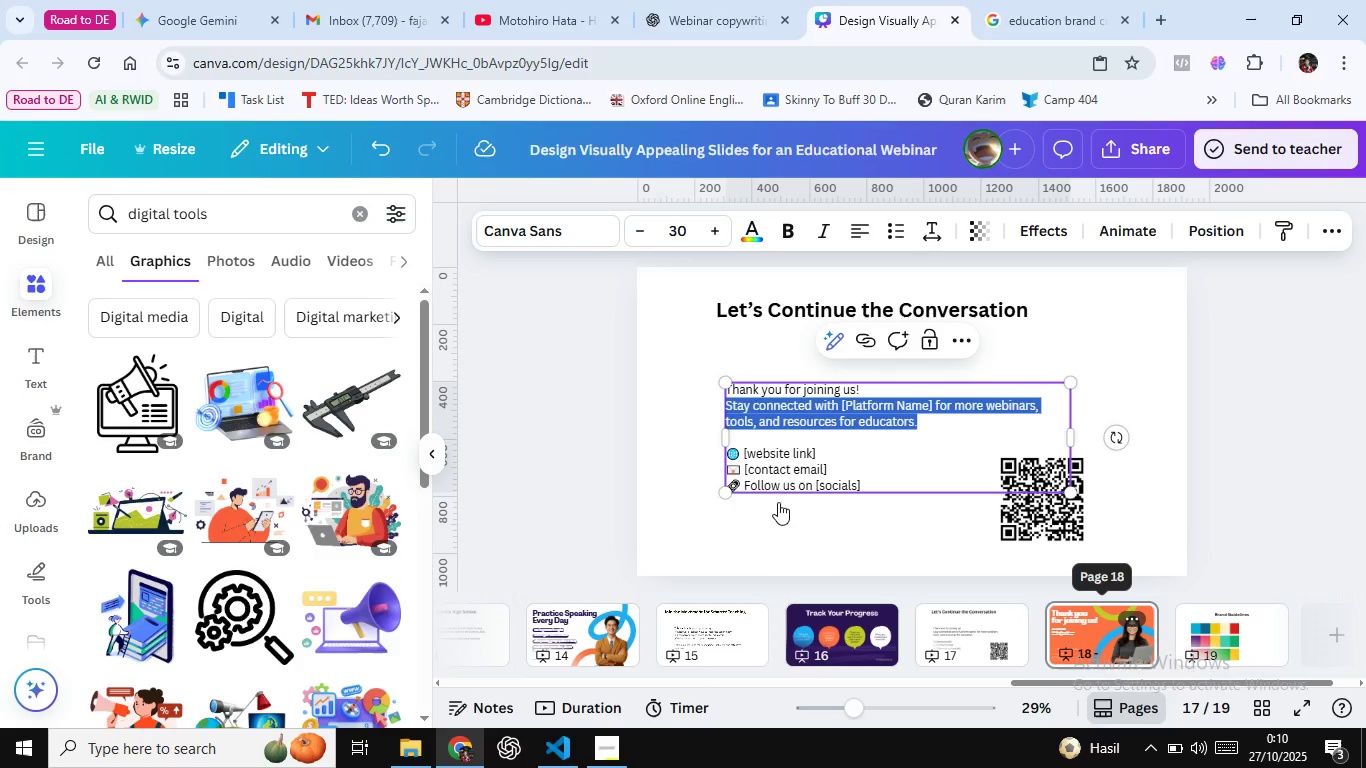 
left_click([1070, 630])
 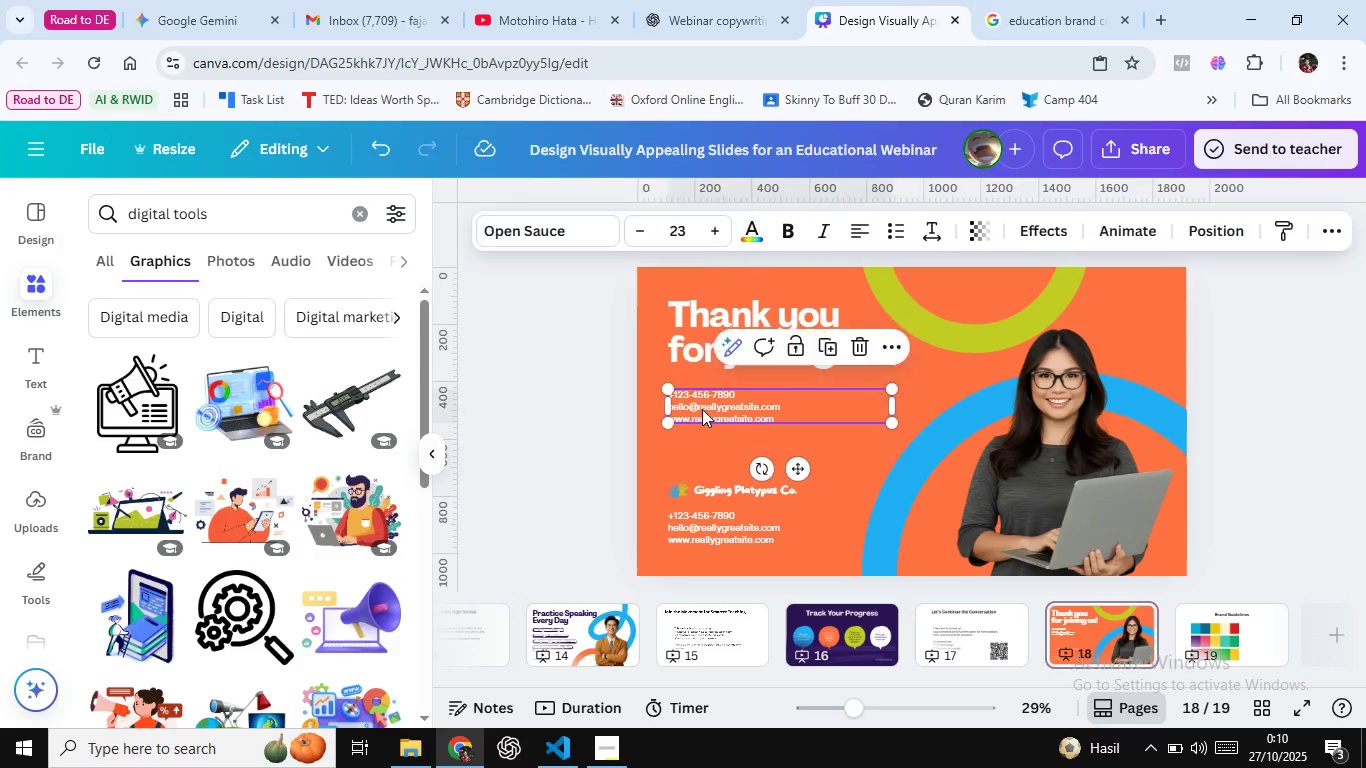 
double_click([702, 409])
 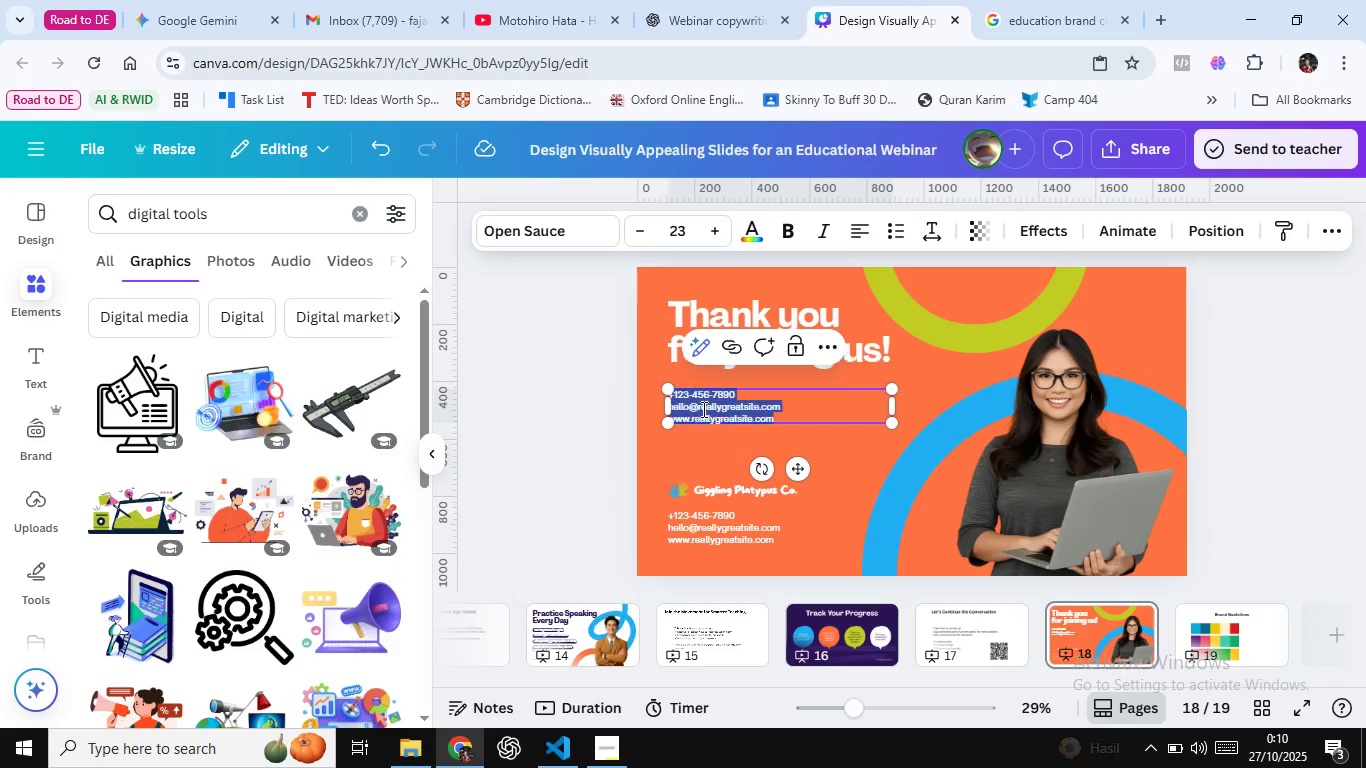 
key(Control+A)
 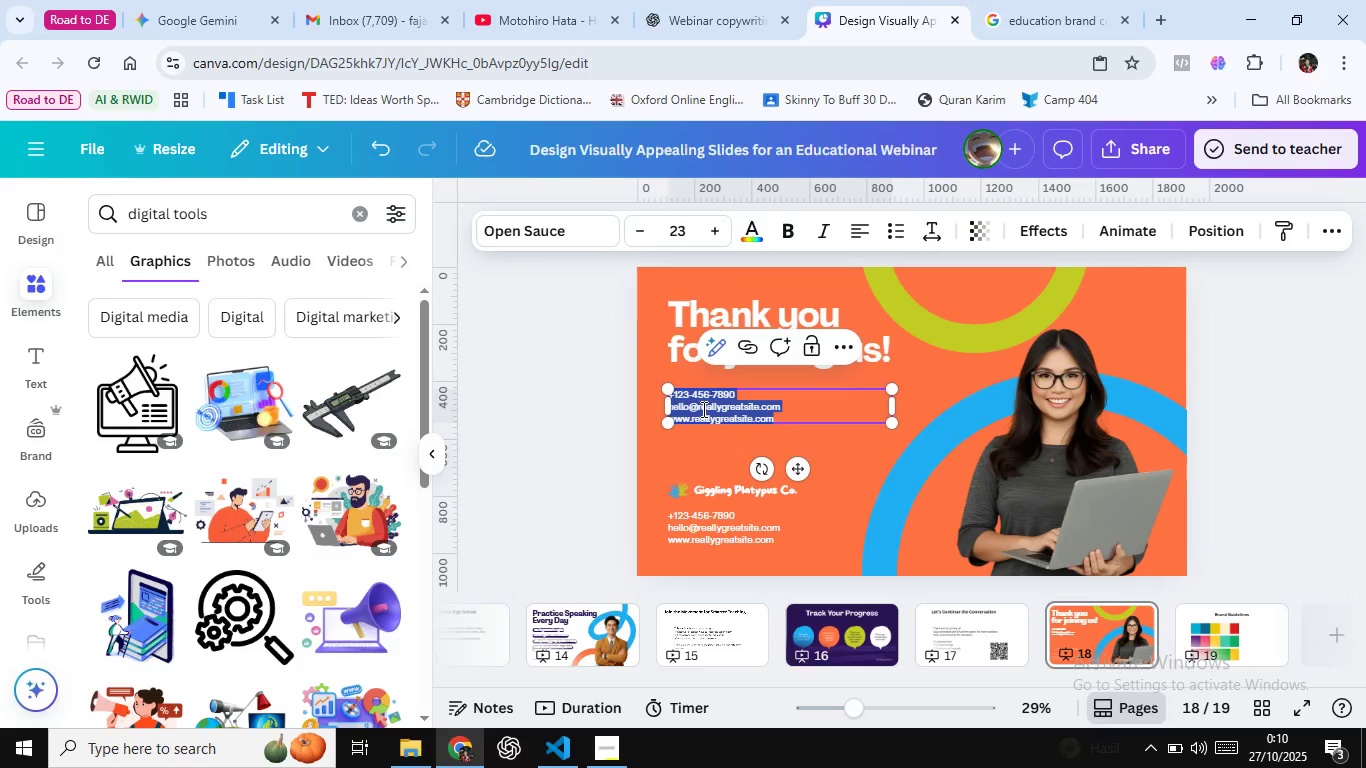 
key(Control+Shift+ShiftLeft)
 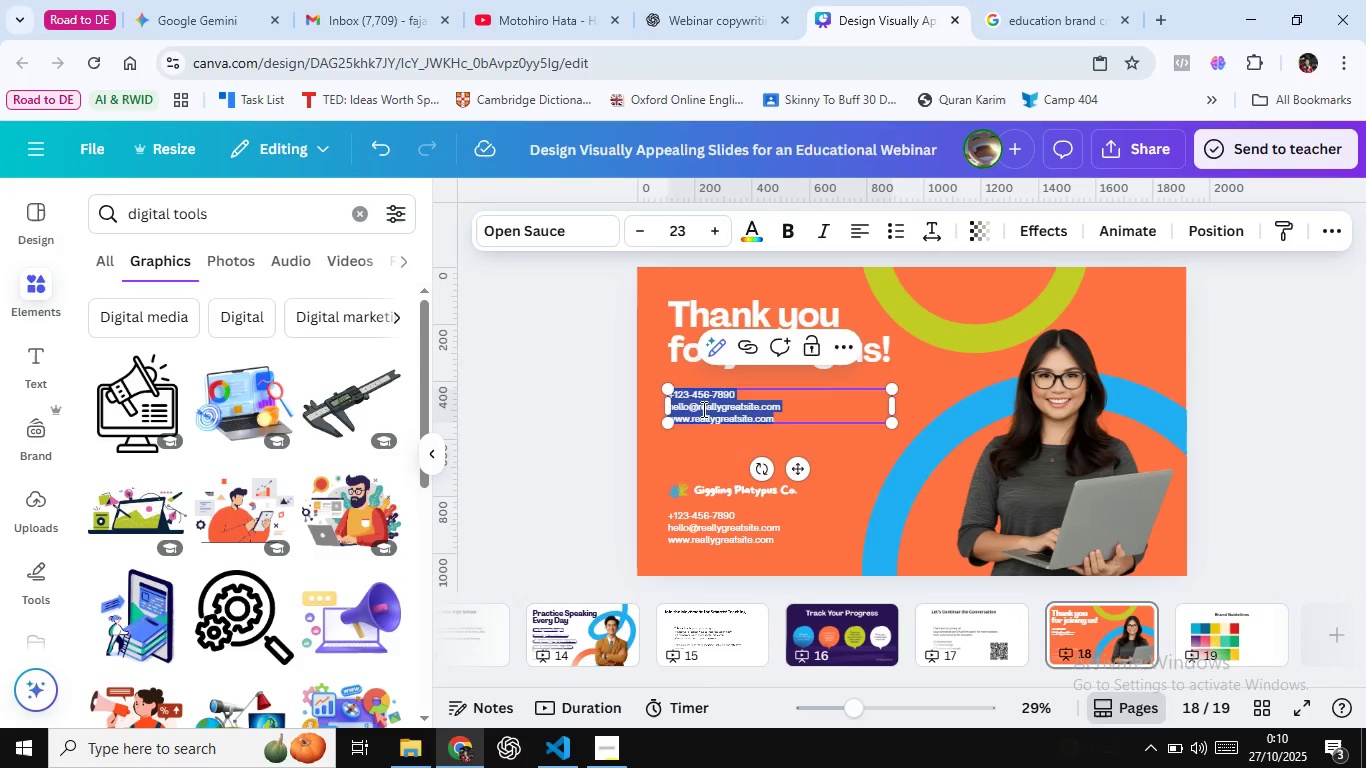 
key(Control+Shift+V)
 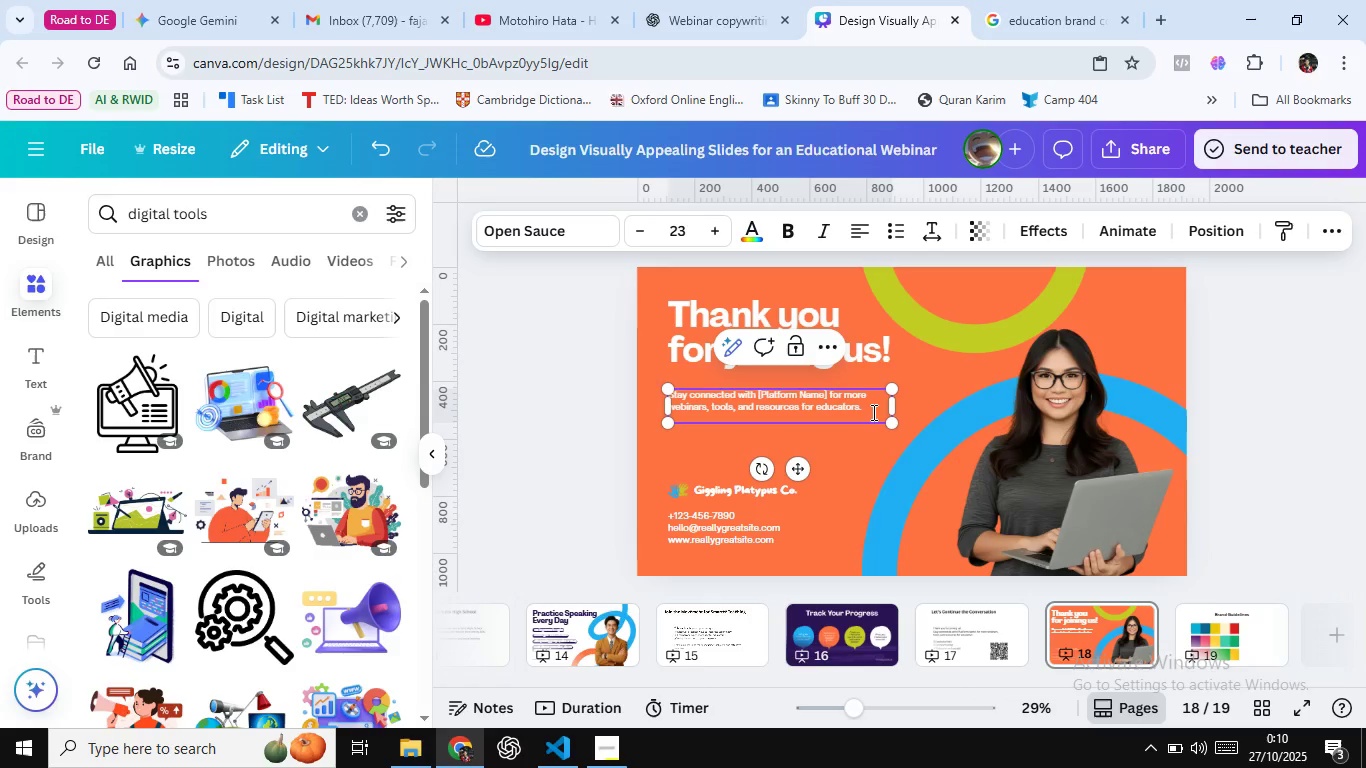 
left_click([872, 412])
 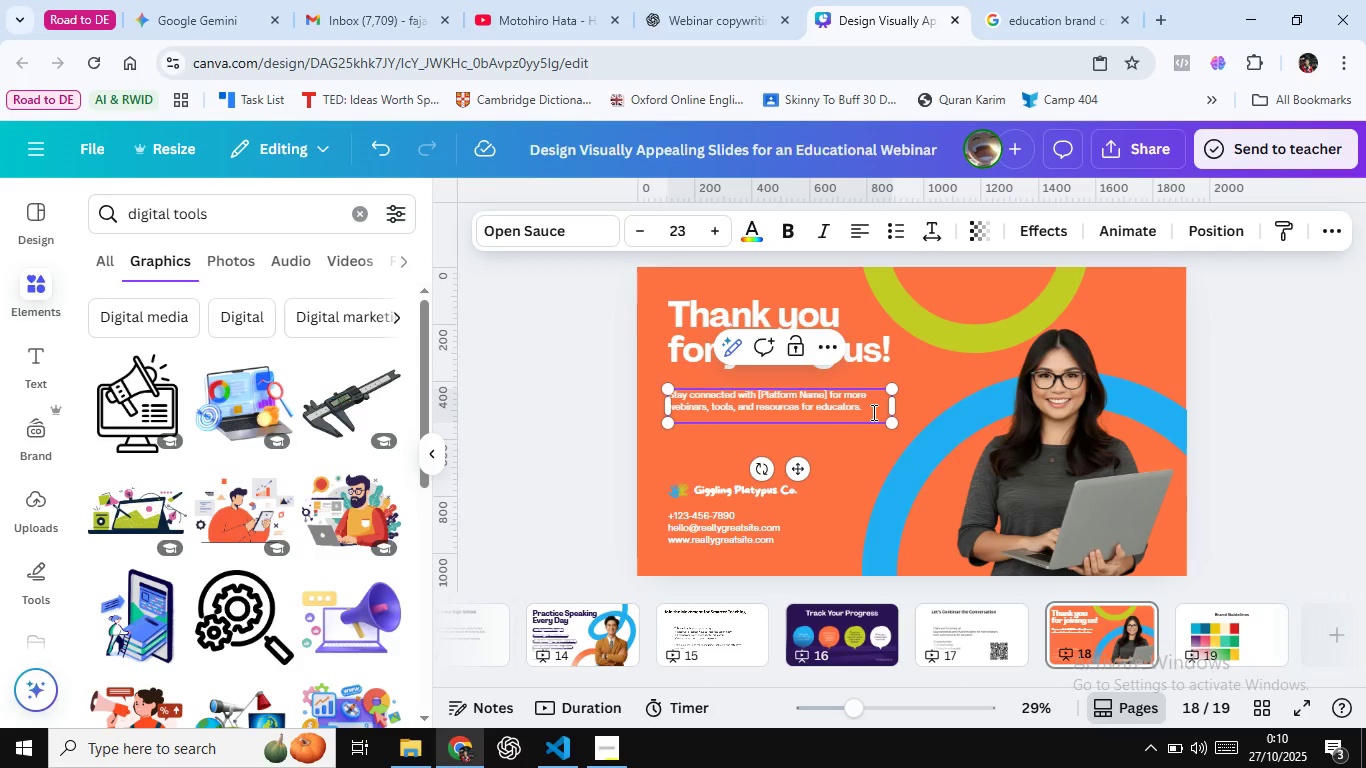 
key(Enter)
 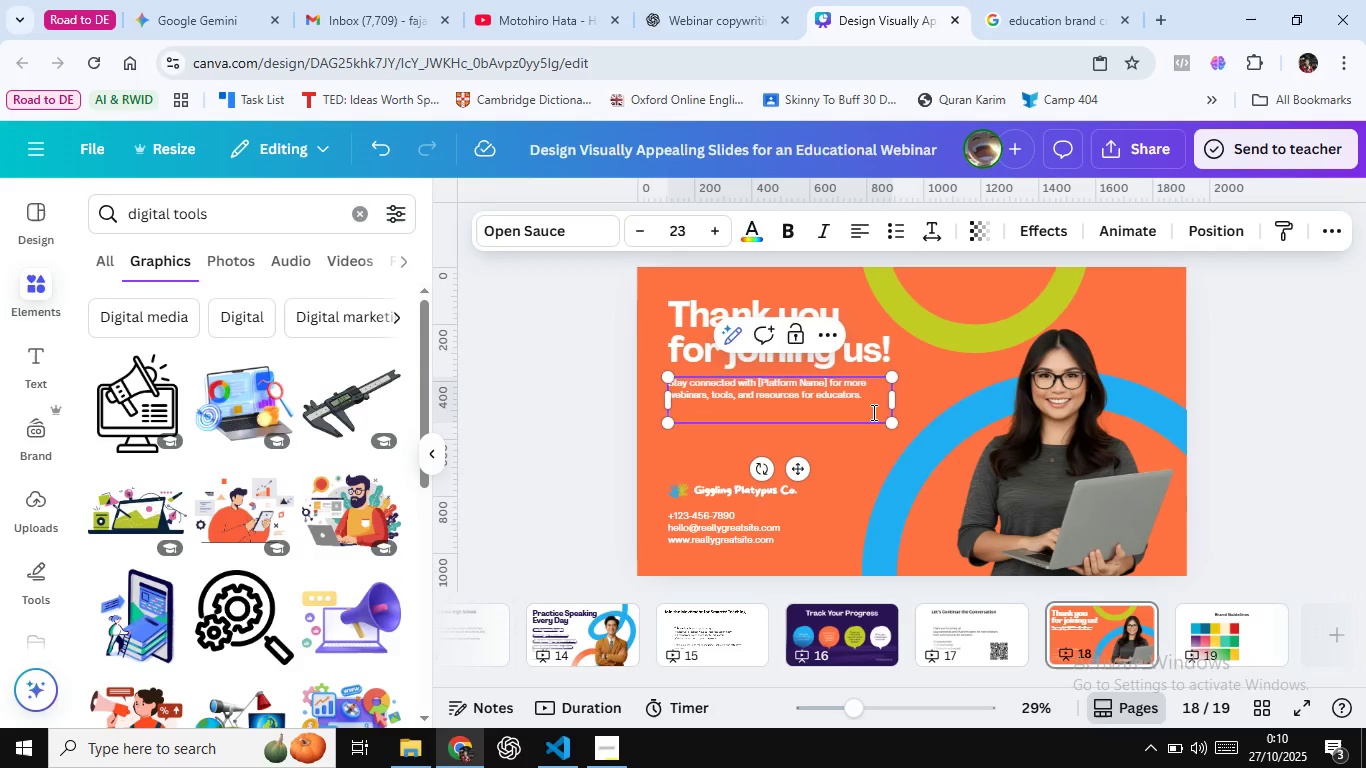 
key(Enter)
 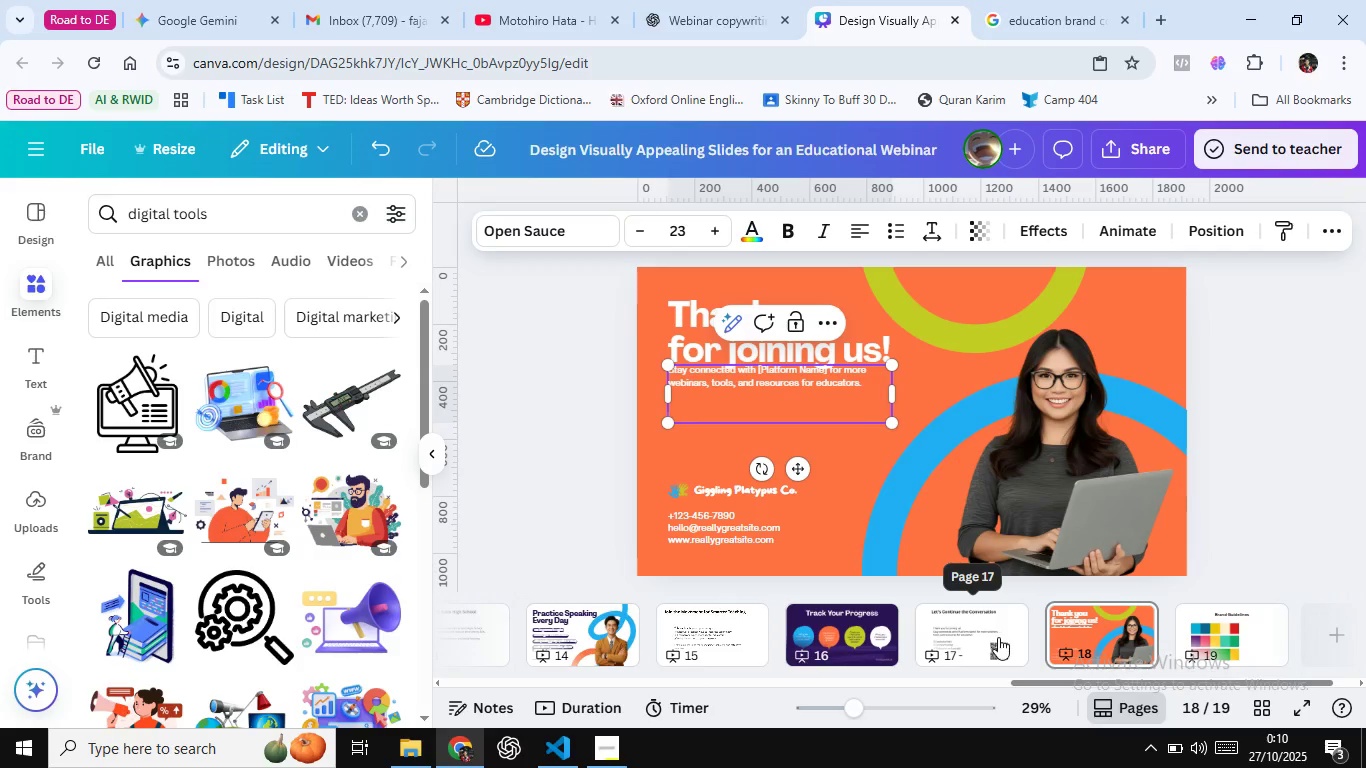 
left_click([999, 638])
 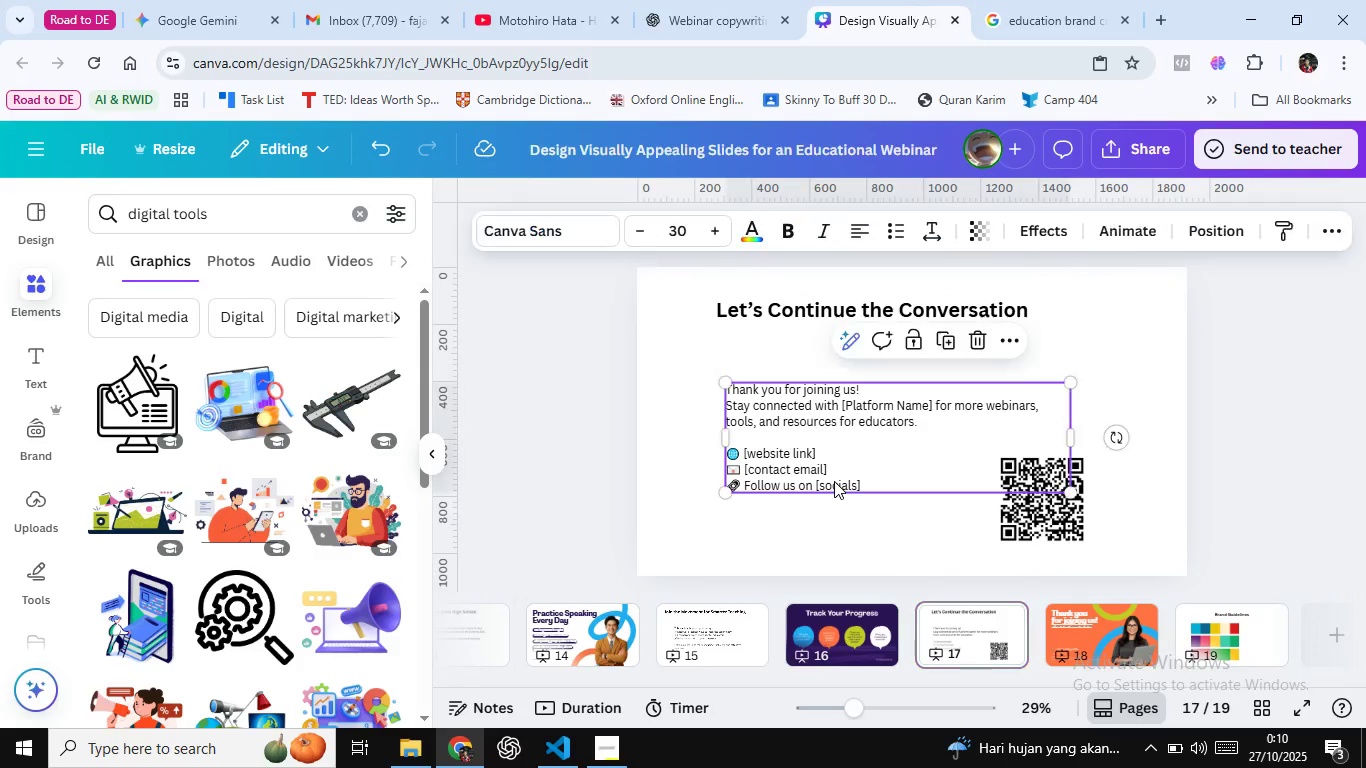 
double_click([834, 481])
 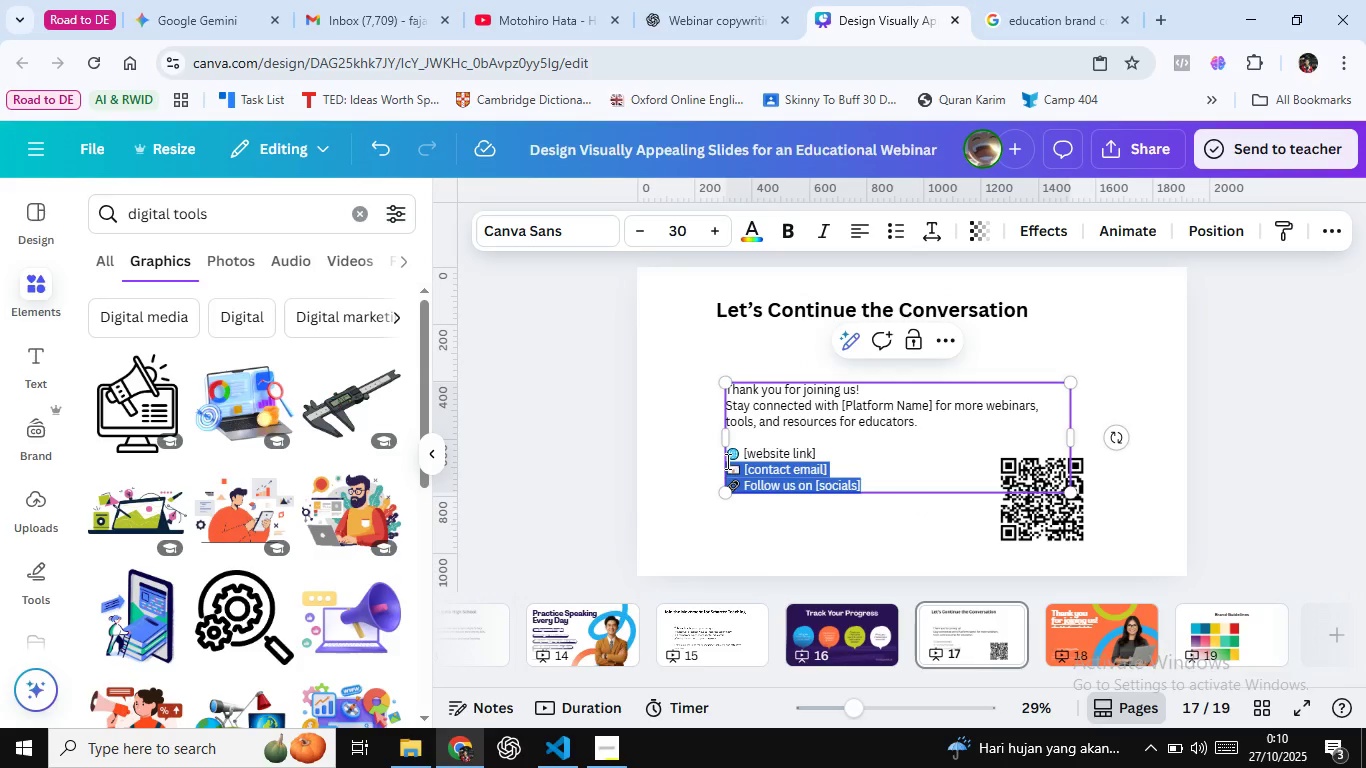 
key(Control+C)
 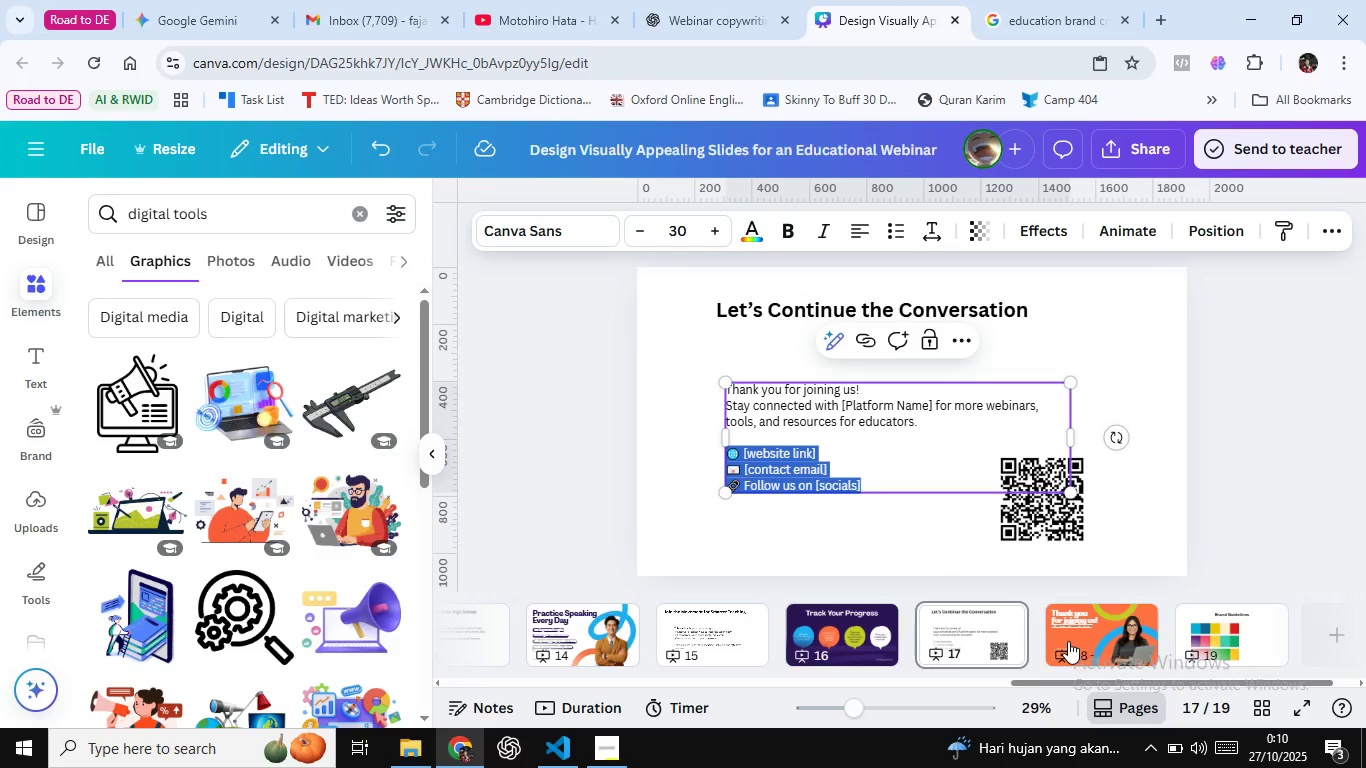 
double_click([1068, 641])
 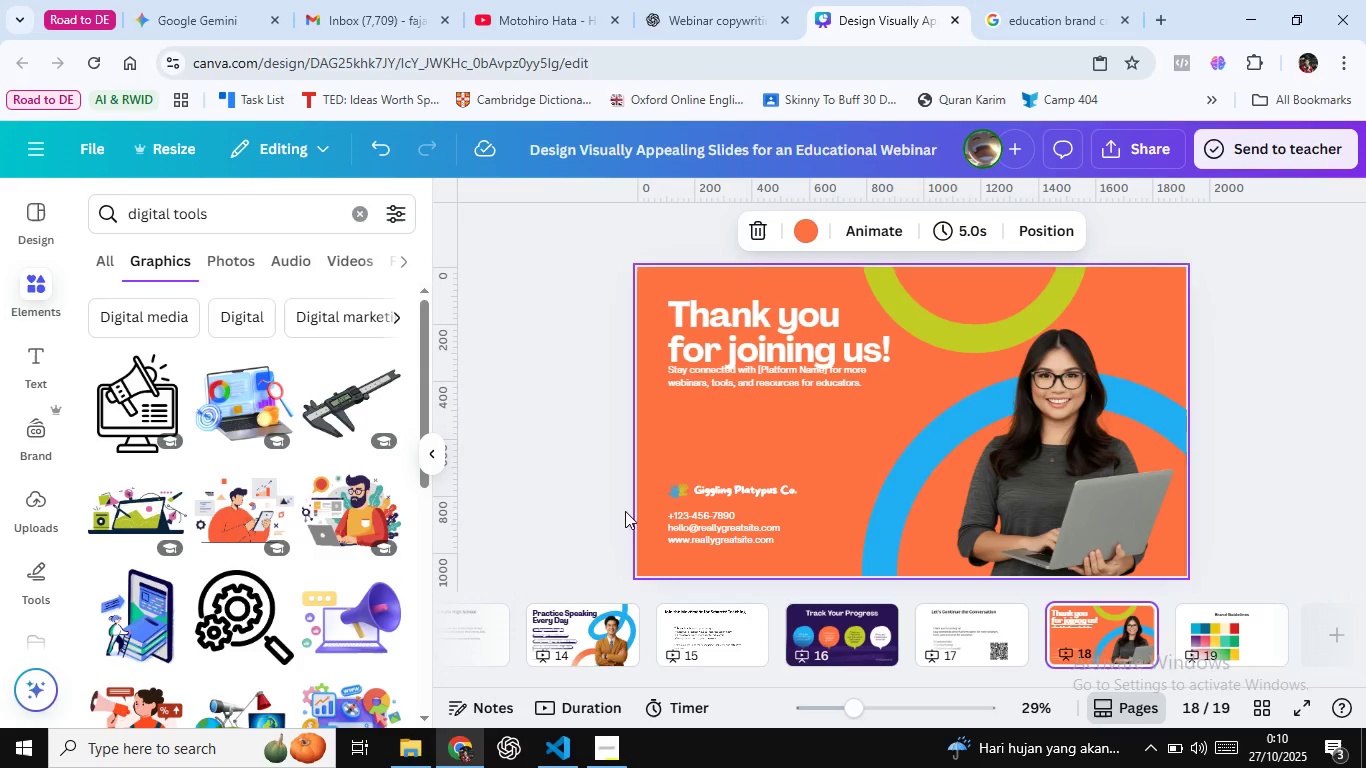 
left_click([625, 511])
 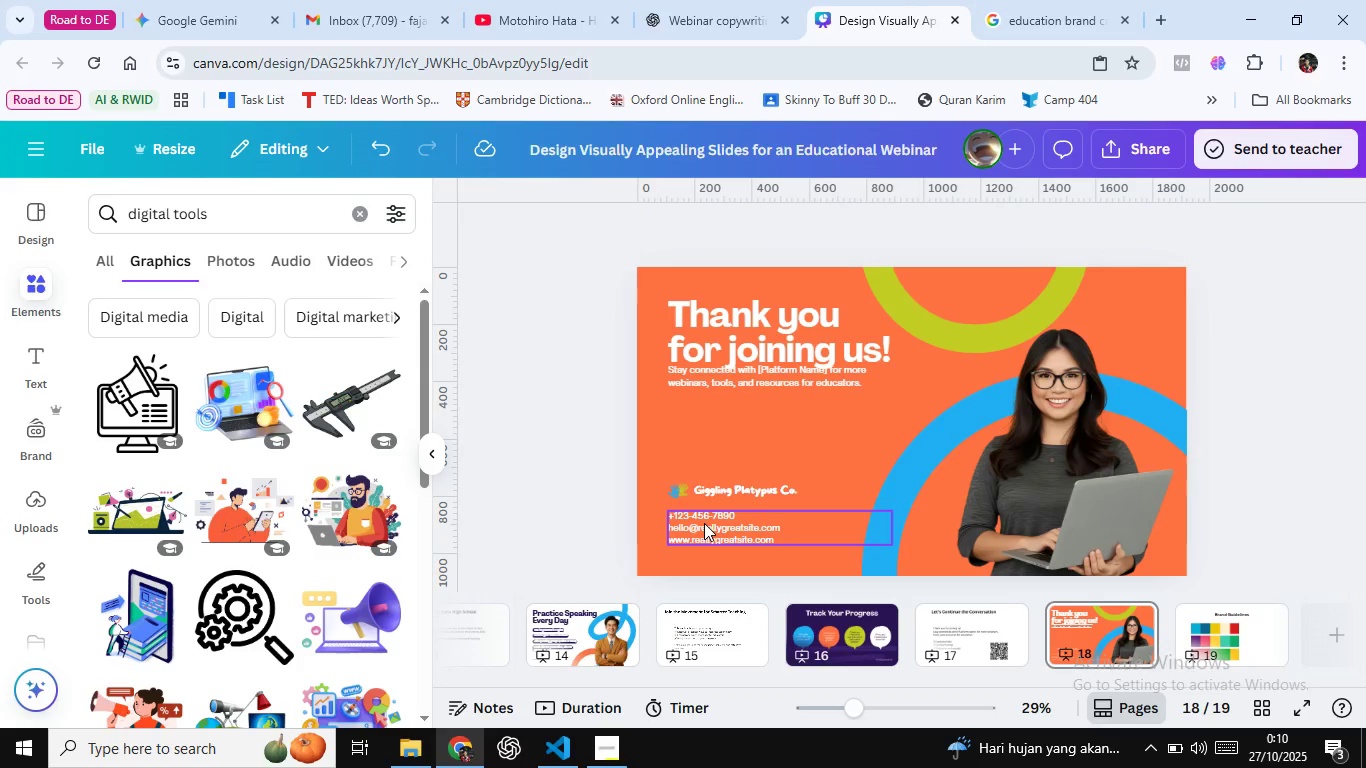 
left_click([704, 523])
 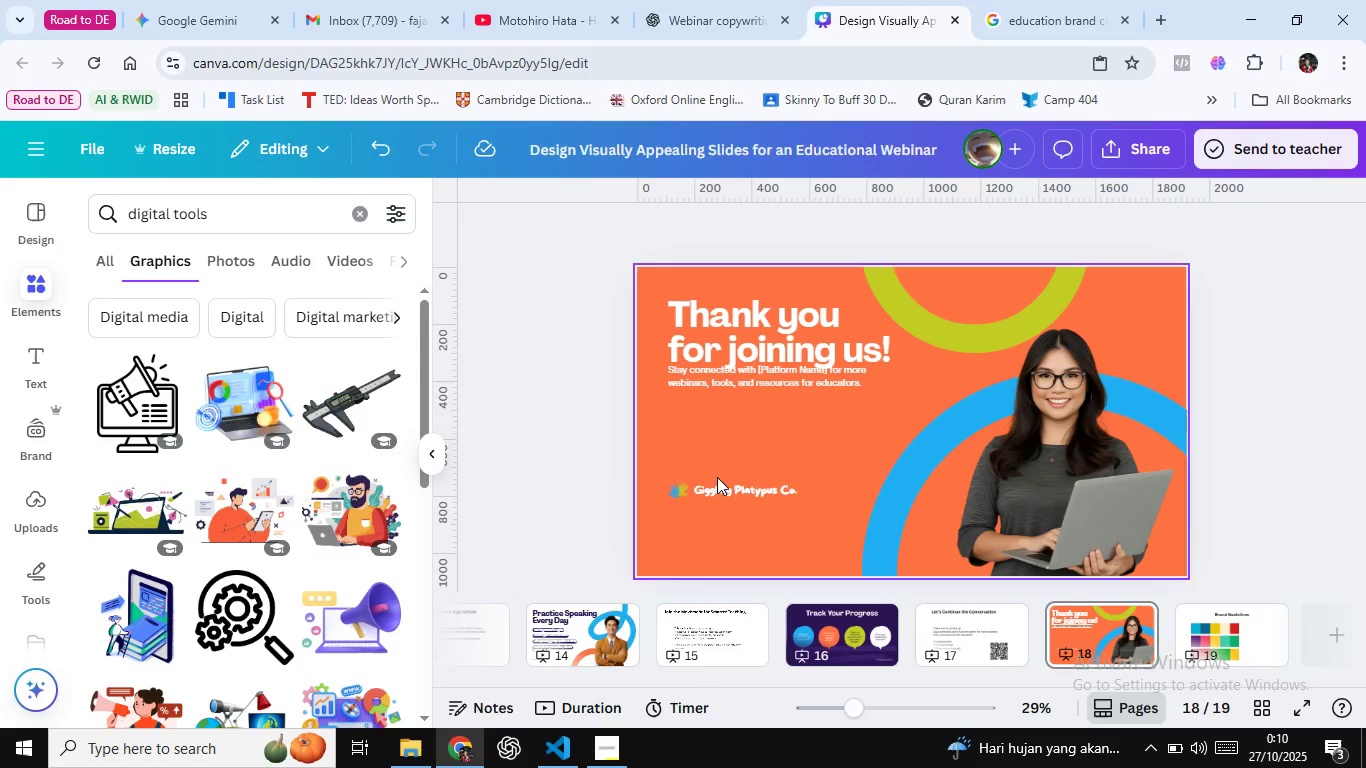 
key(Delete)
 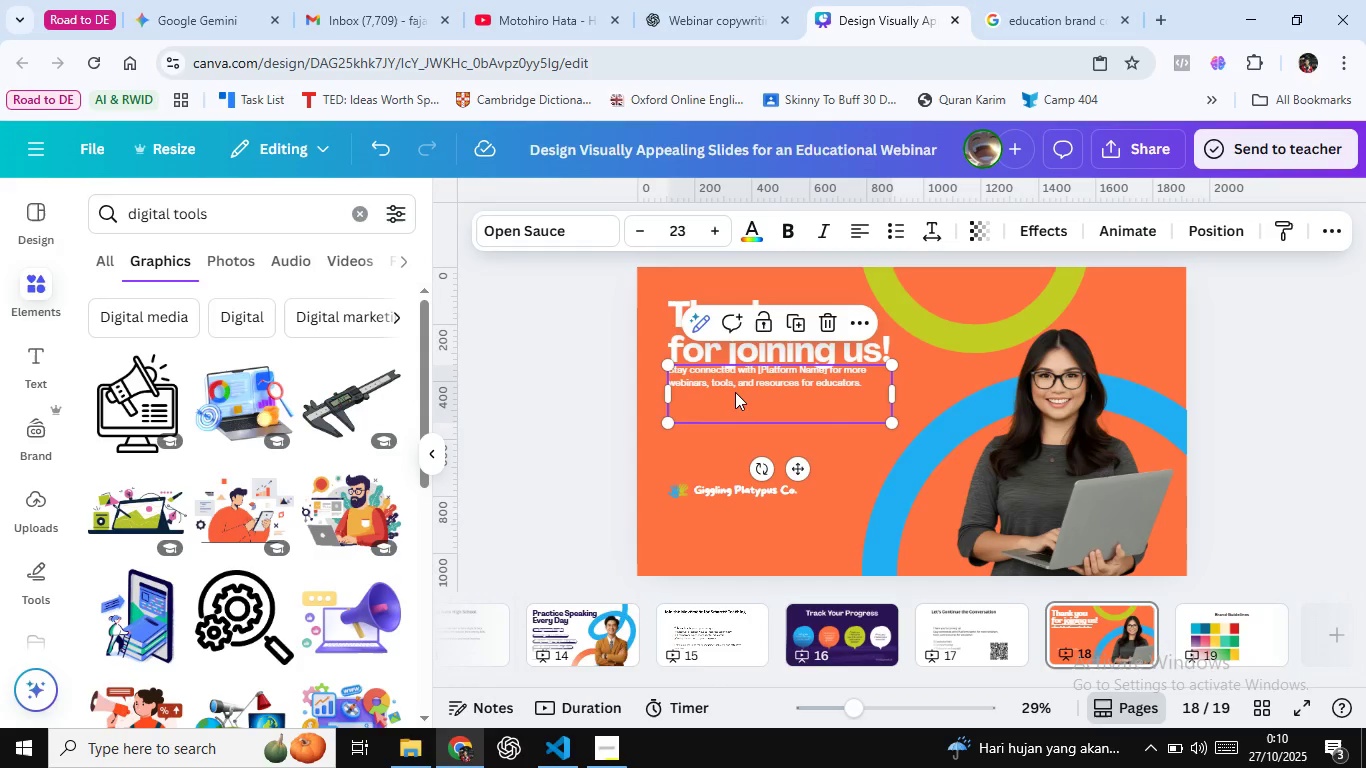 
double_click([735, 392])
 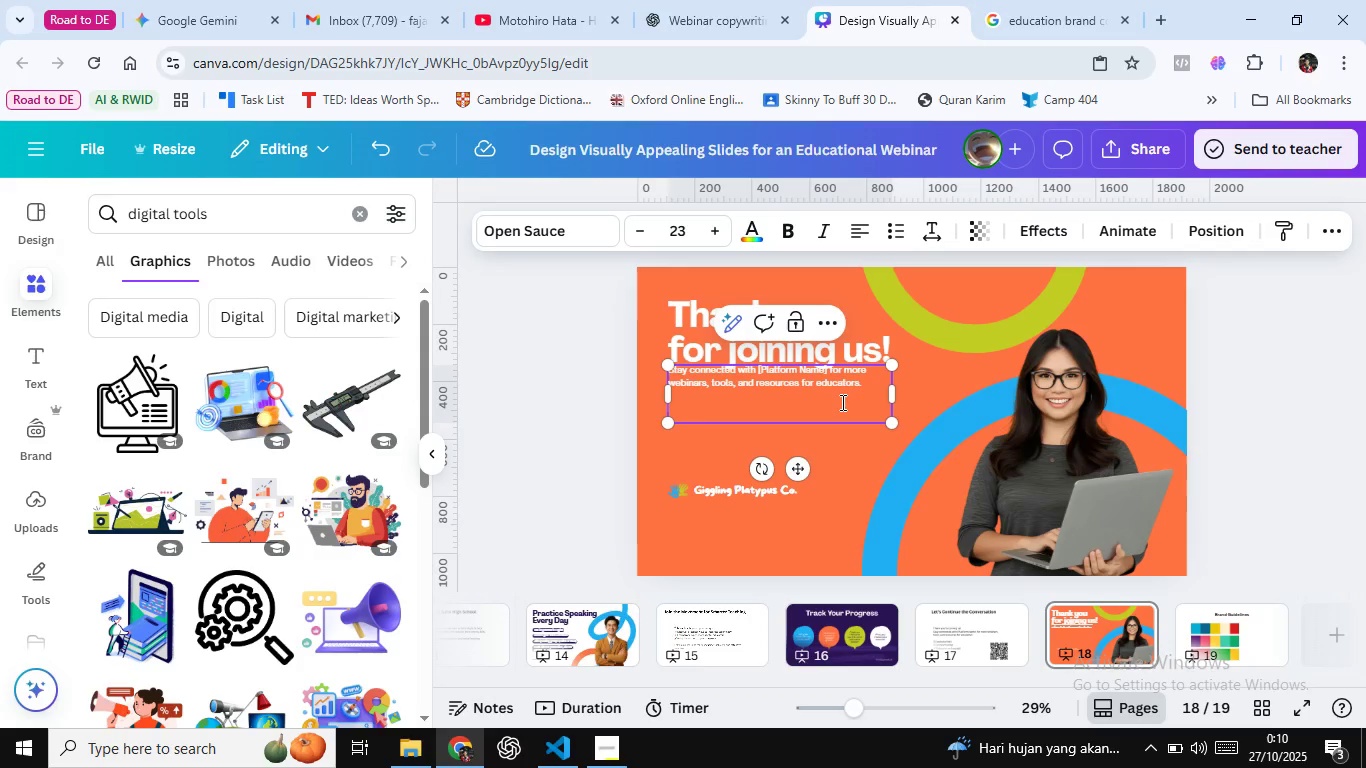 
left_click([841, 402])
 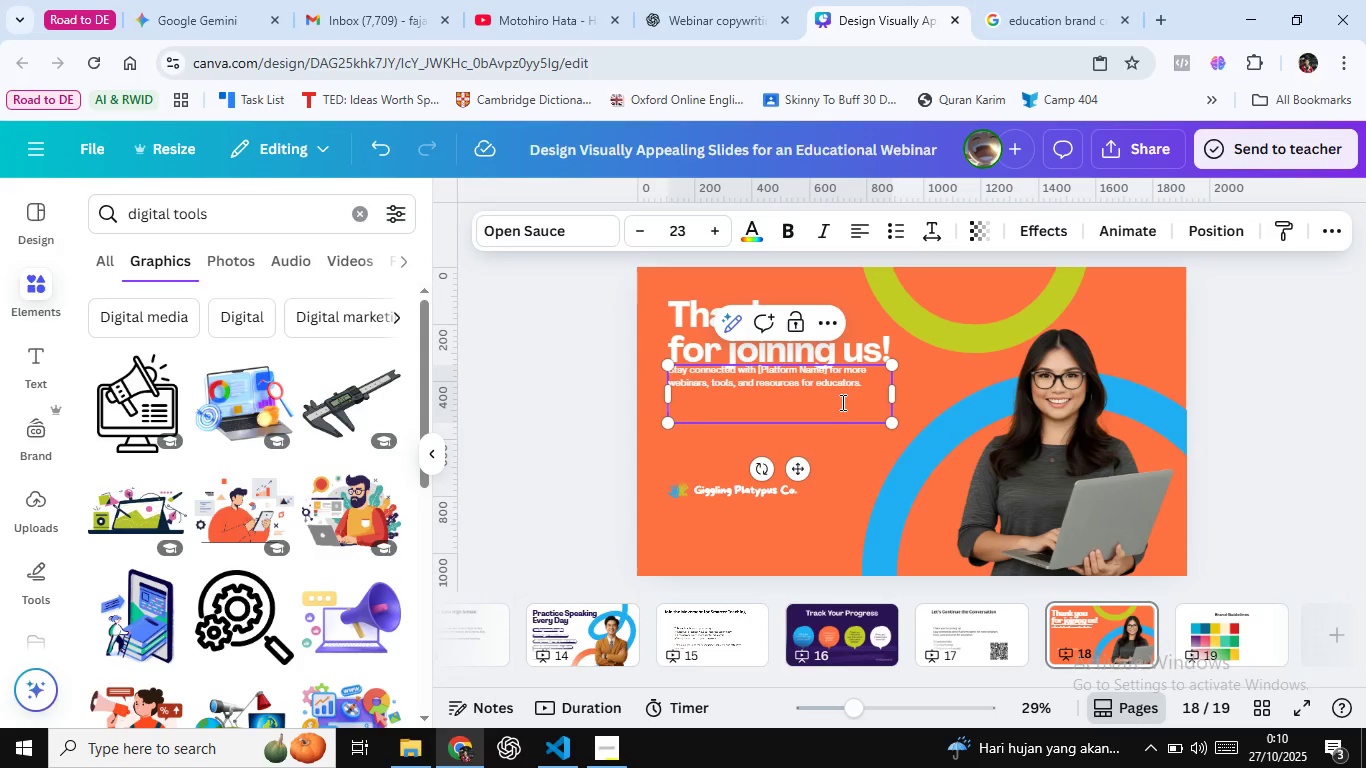 
hold_key(key=ControlLeft, duration=0.41)
 